 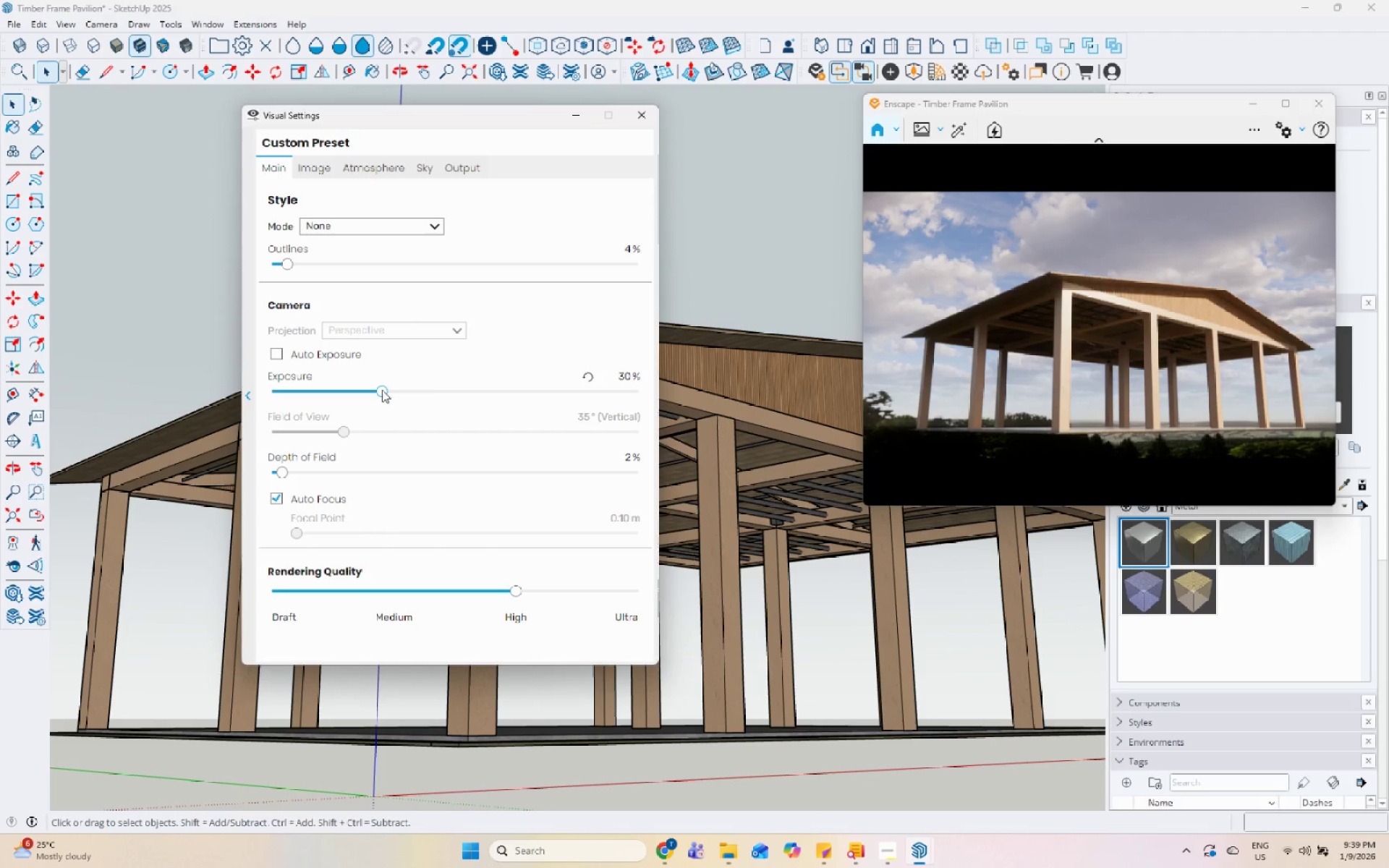 
left_click_drag(start_coordinate=[286, 265], to_coordinate=[304, 272])
 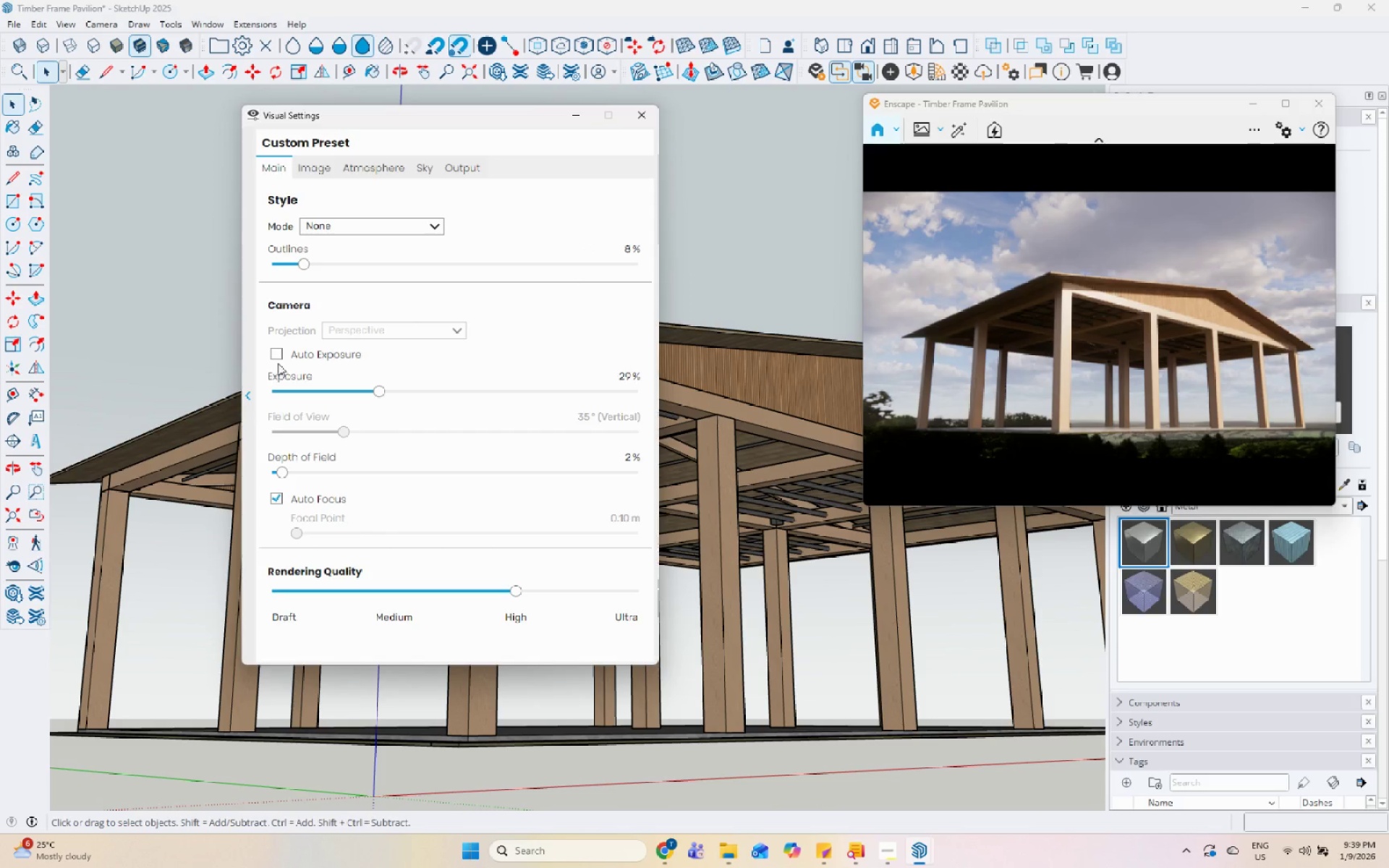 
left_click([273, 360])
 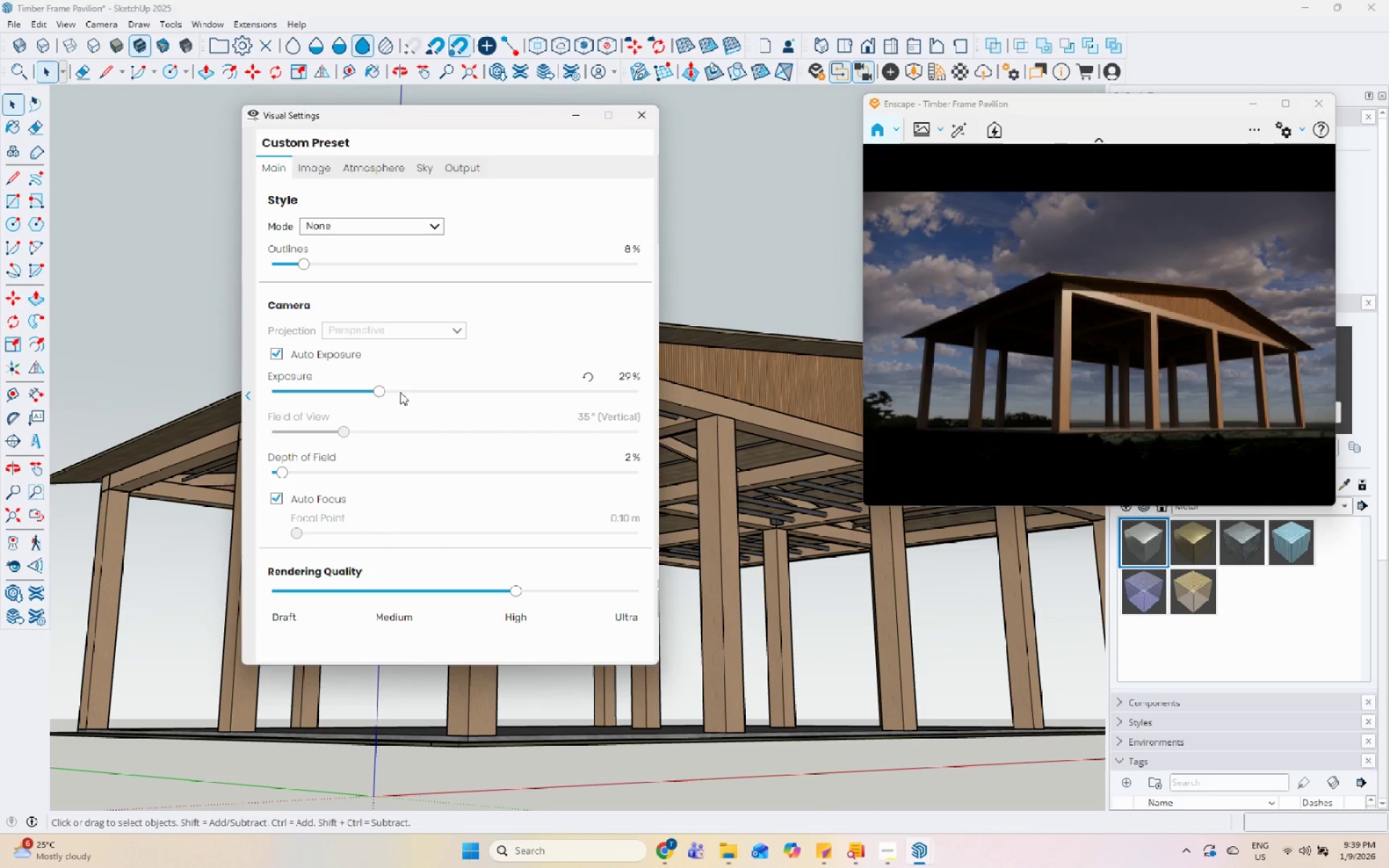 
left_click_drag(start_coordinate=[375, 391], to_coordinate=[415, 388])
 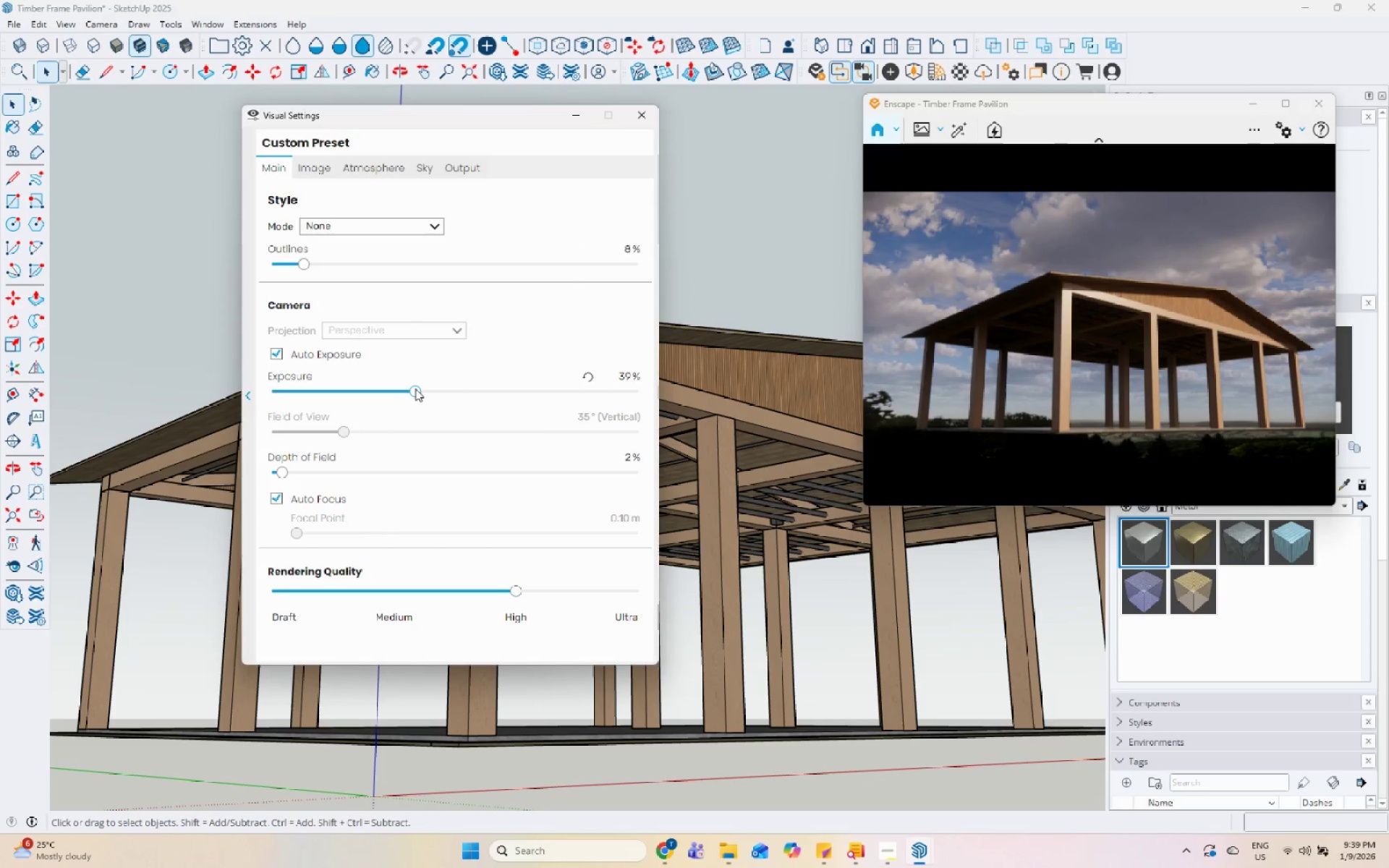 
left_click_drag(start_coordinate=[415, 388], to_coordinate=[436, 385])
 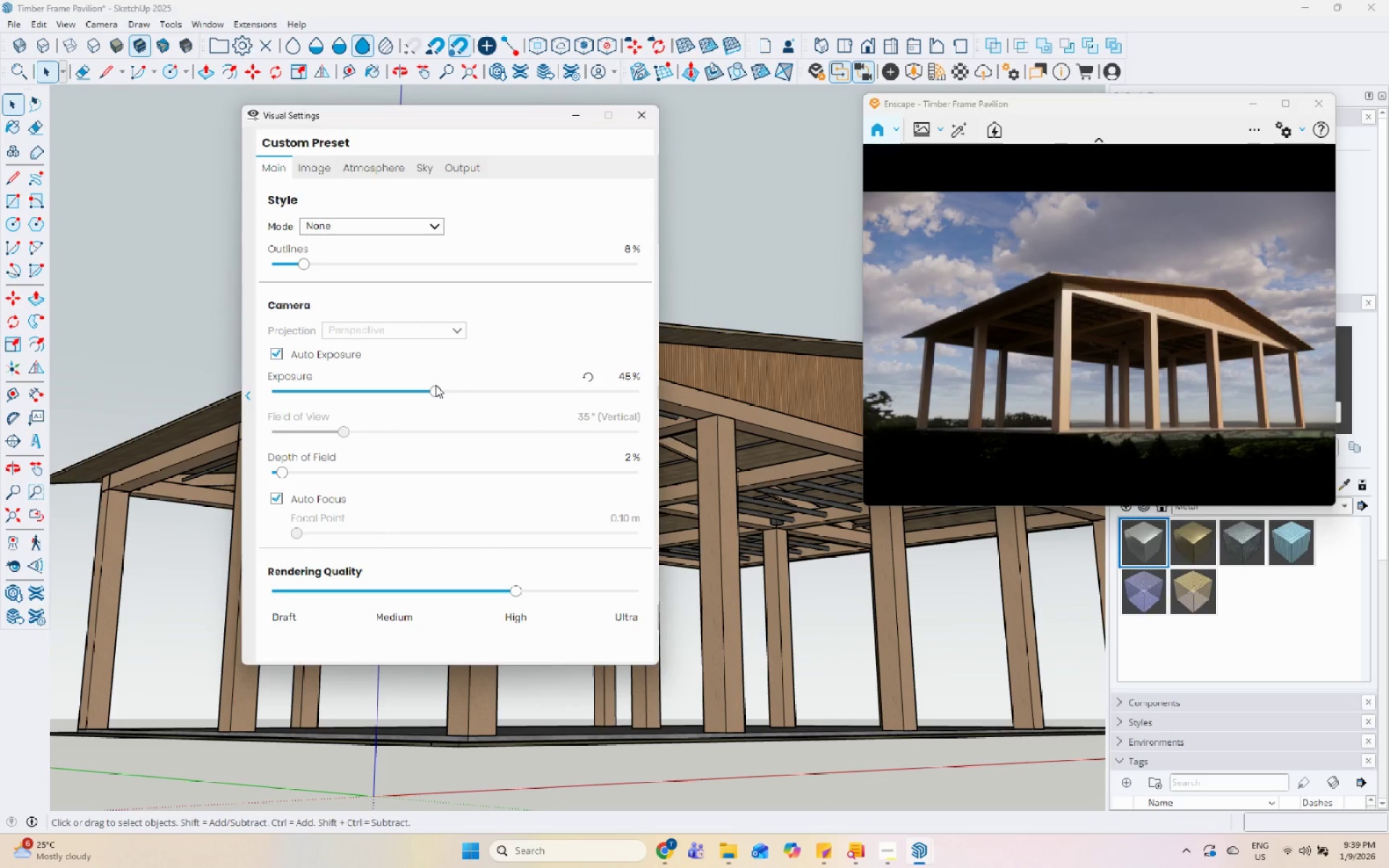 
left_click_drag(start_coordinate=[436, 390], to_coordinate=[460, 393])
 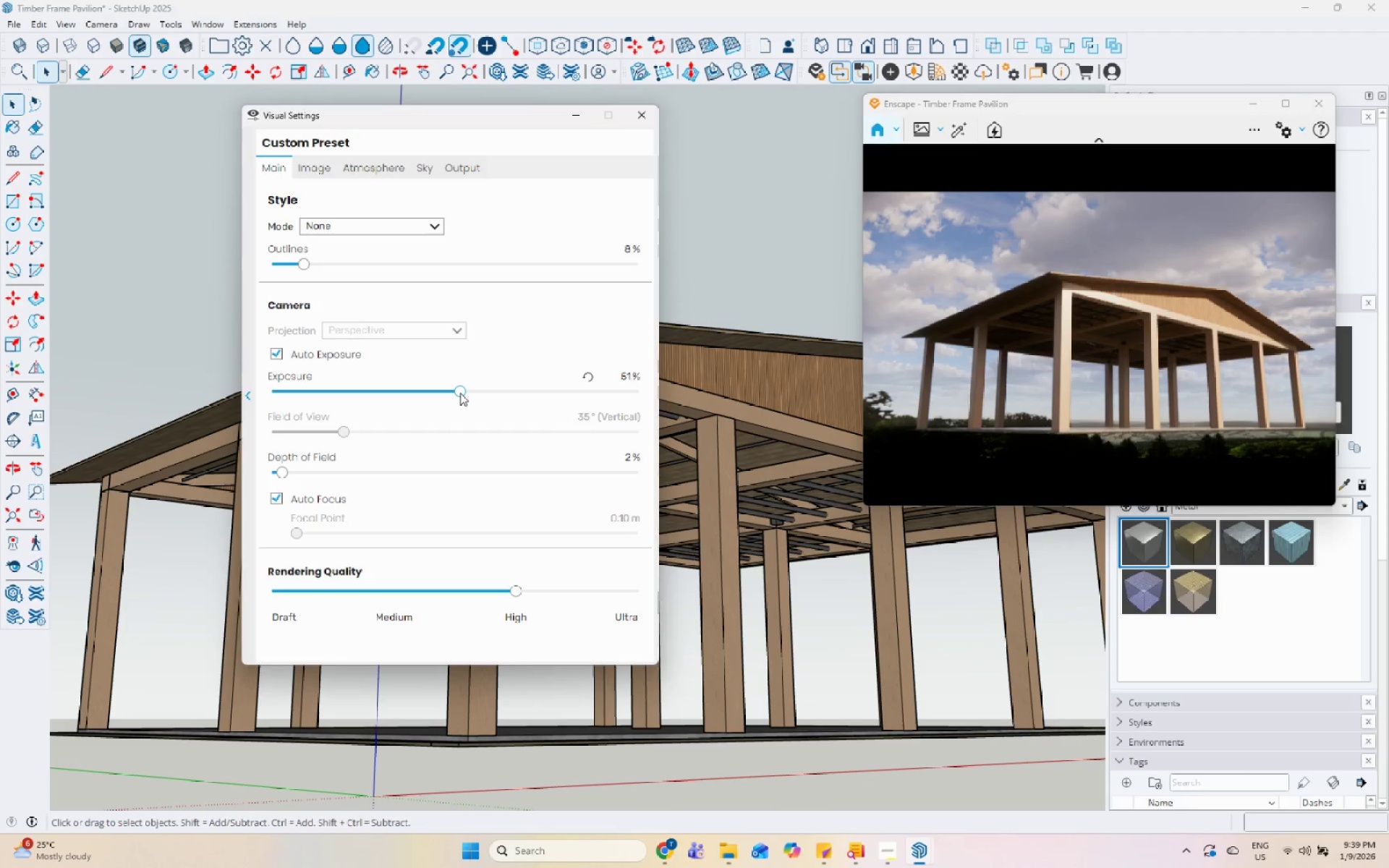 
left_click_drag(start_coordinate=[460, 393], to_coordinate=[472, 393])
 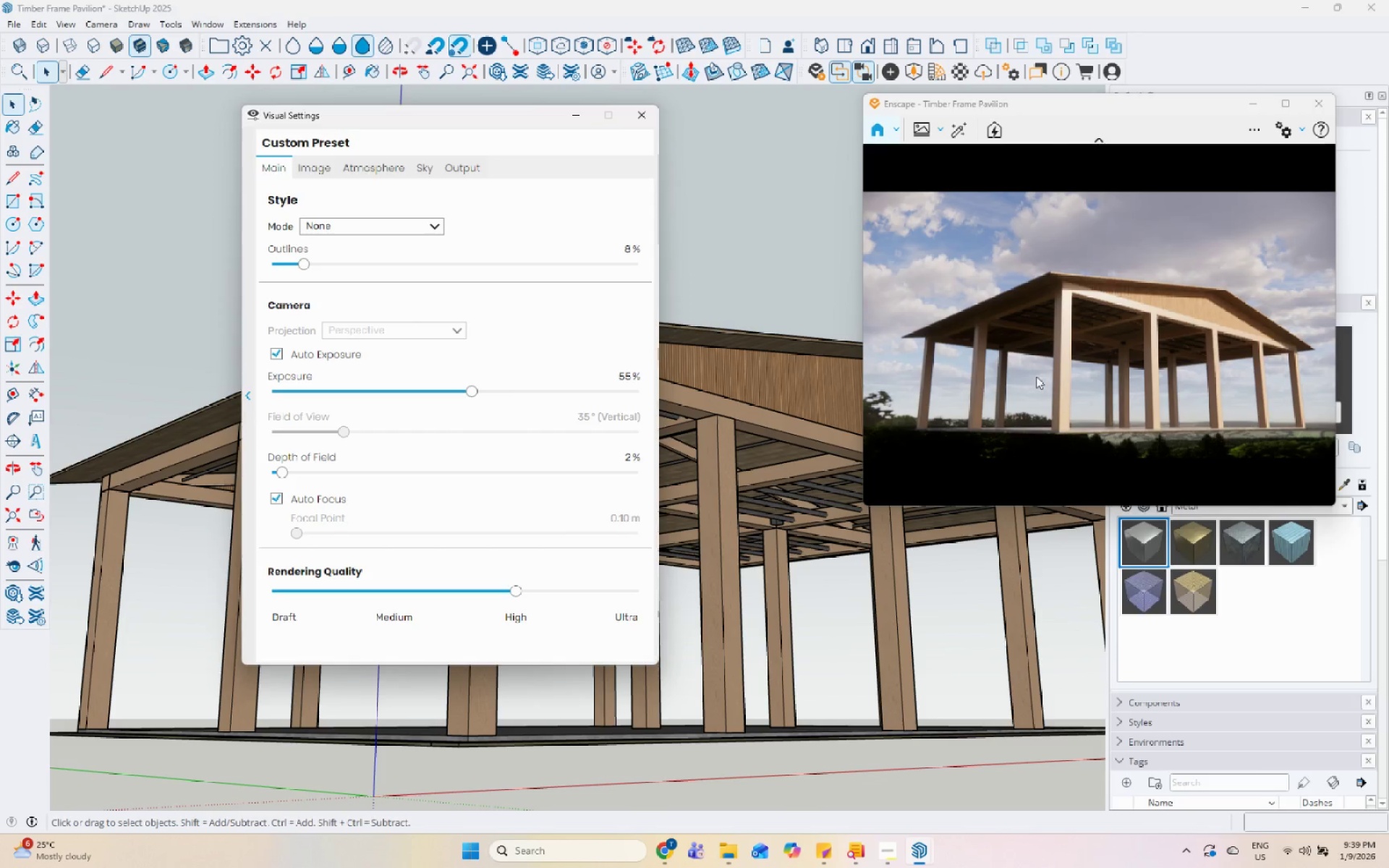 
hold_key(key=ShiftLeft, duration=1.52)
 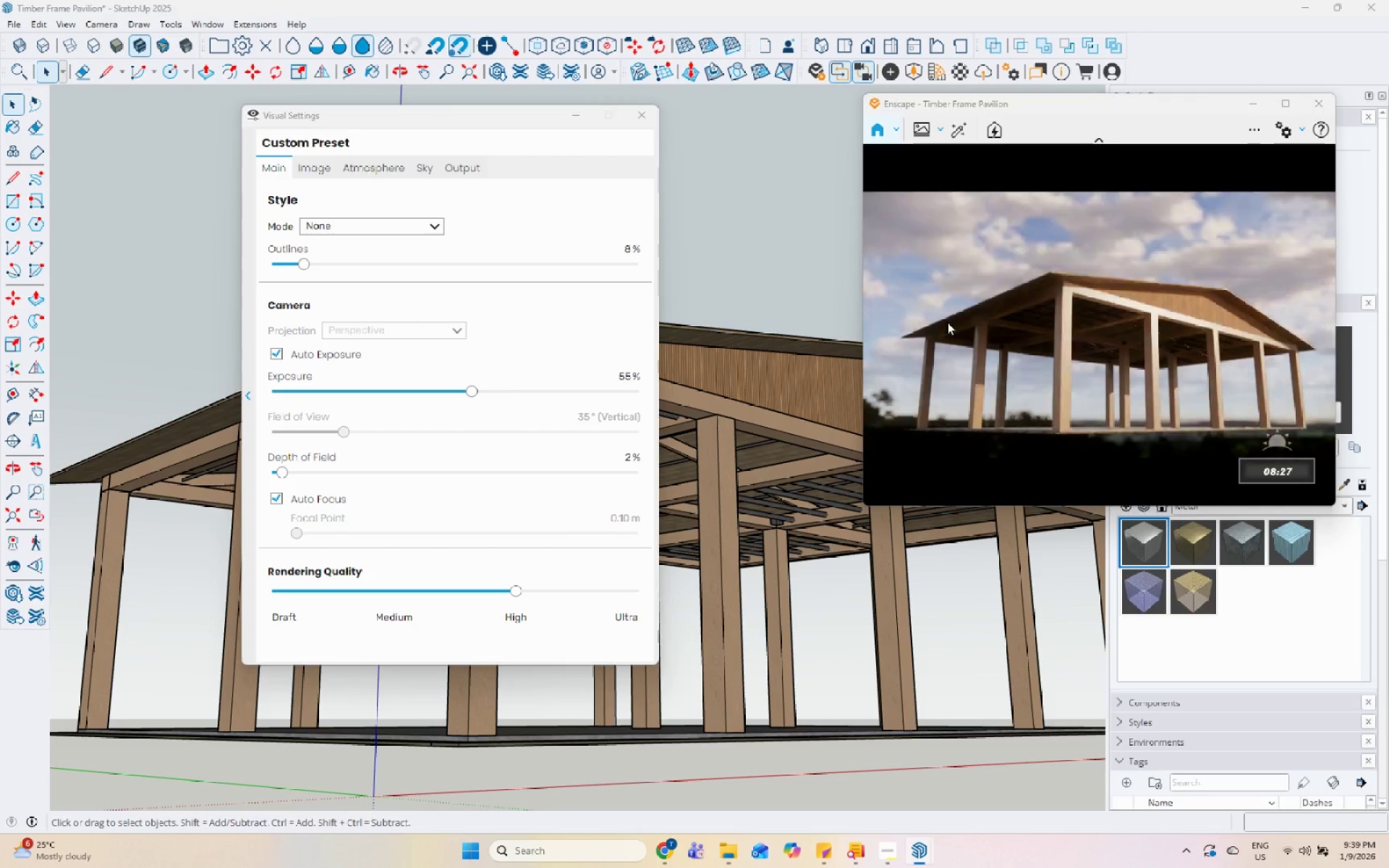 
hold_key(key=ShiftLeft, duration=1.51)
 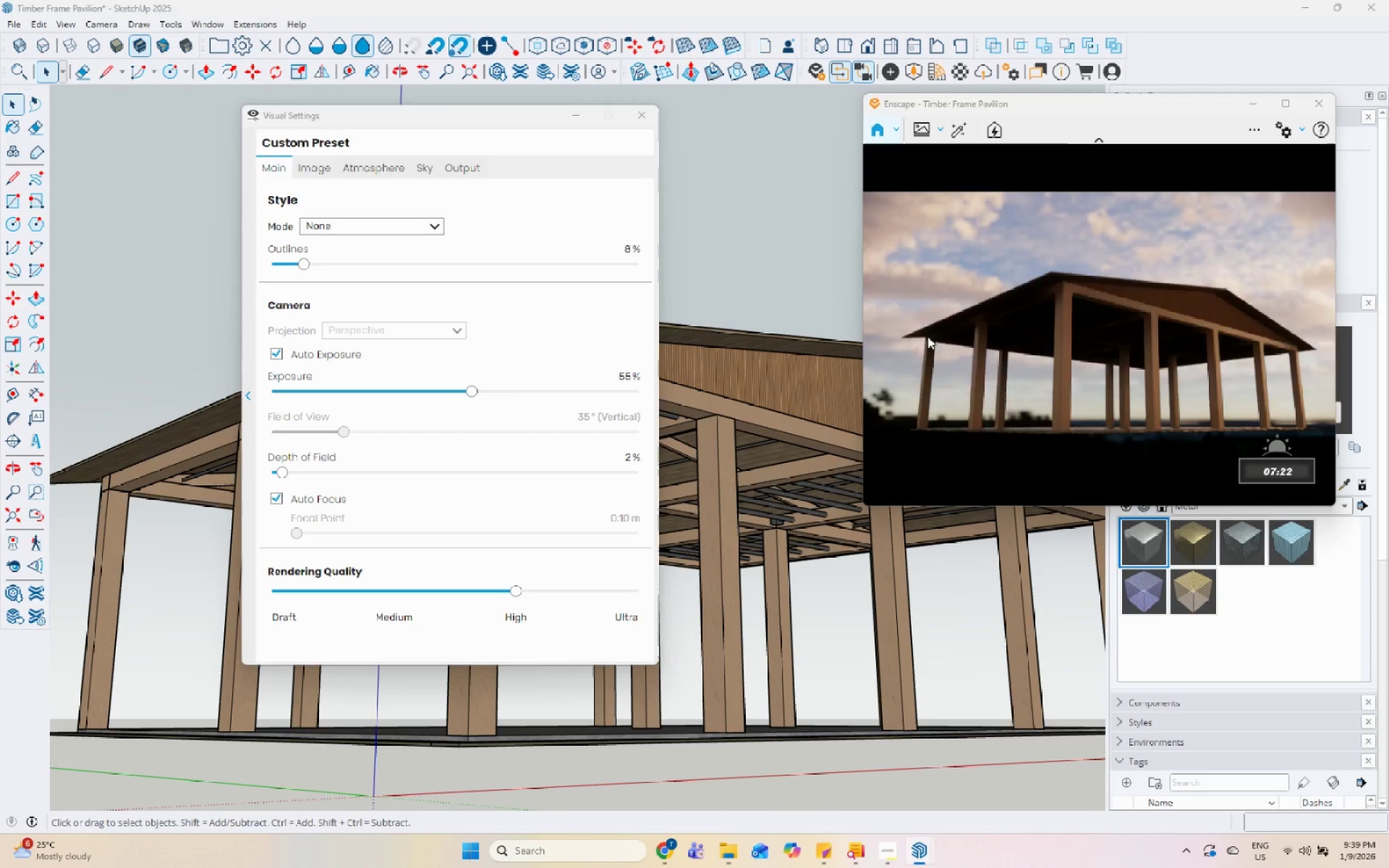 
hold_key(key=ShiftLeft, duration=1.52)
 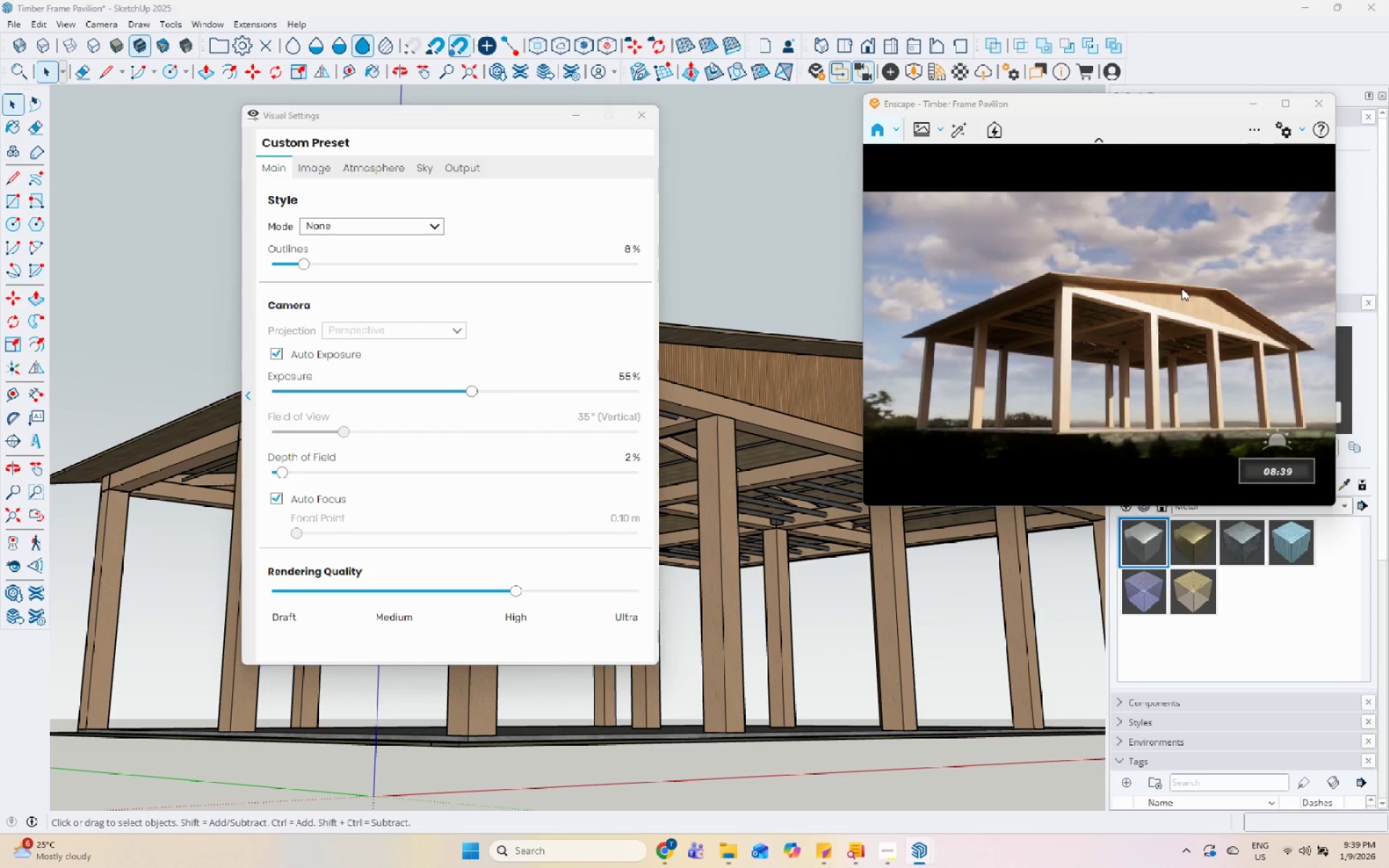 
hold_key(key=ShiftLeft, duration=0.78)
 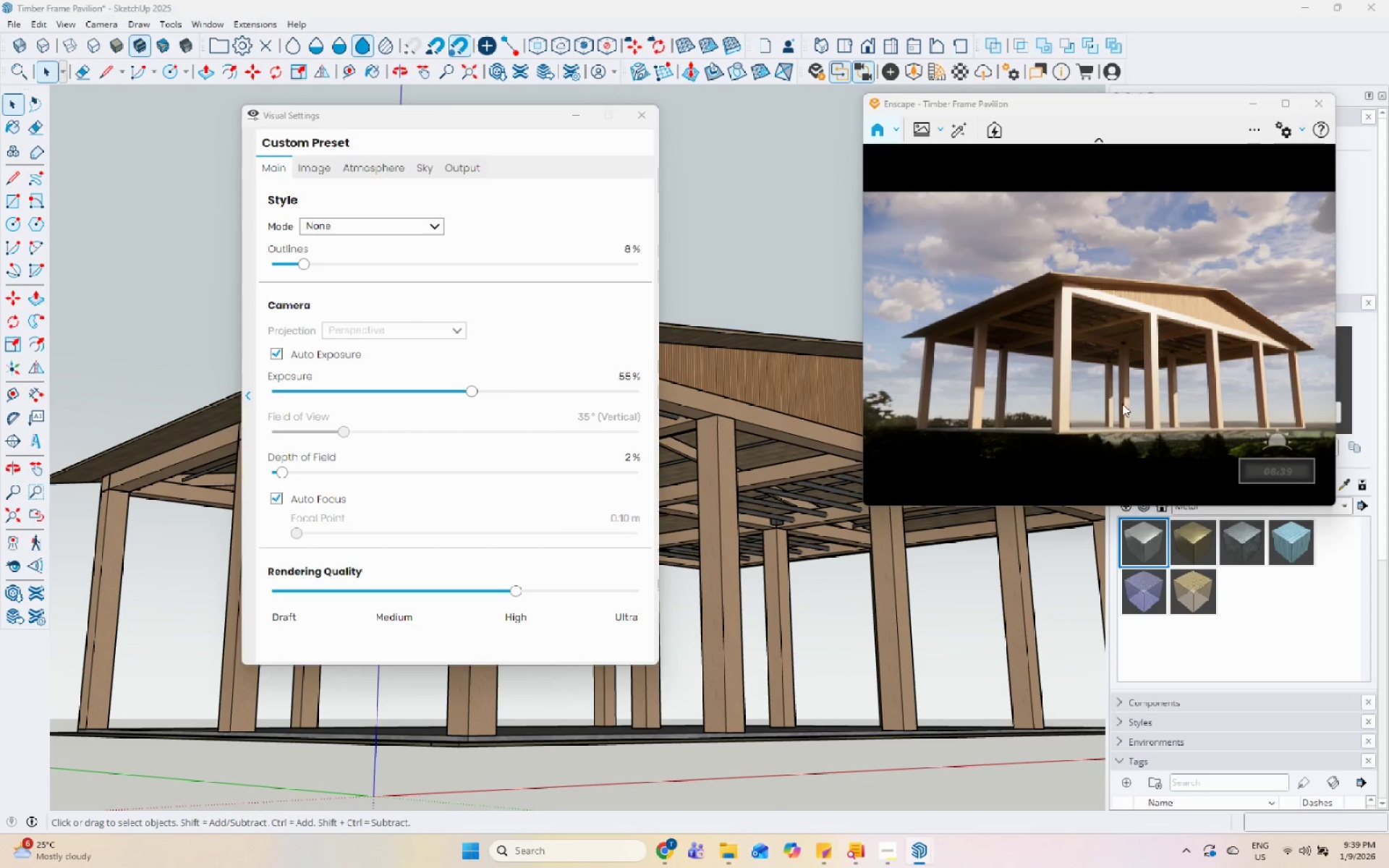 
middle_click([1122, 404])
 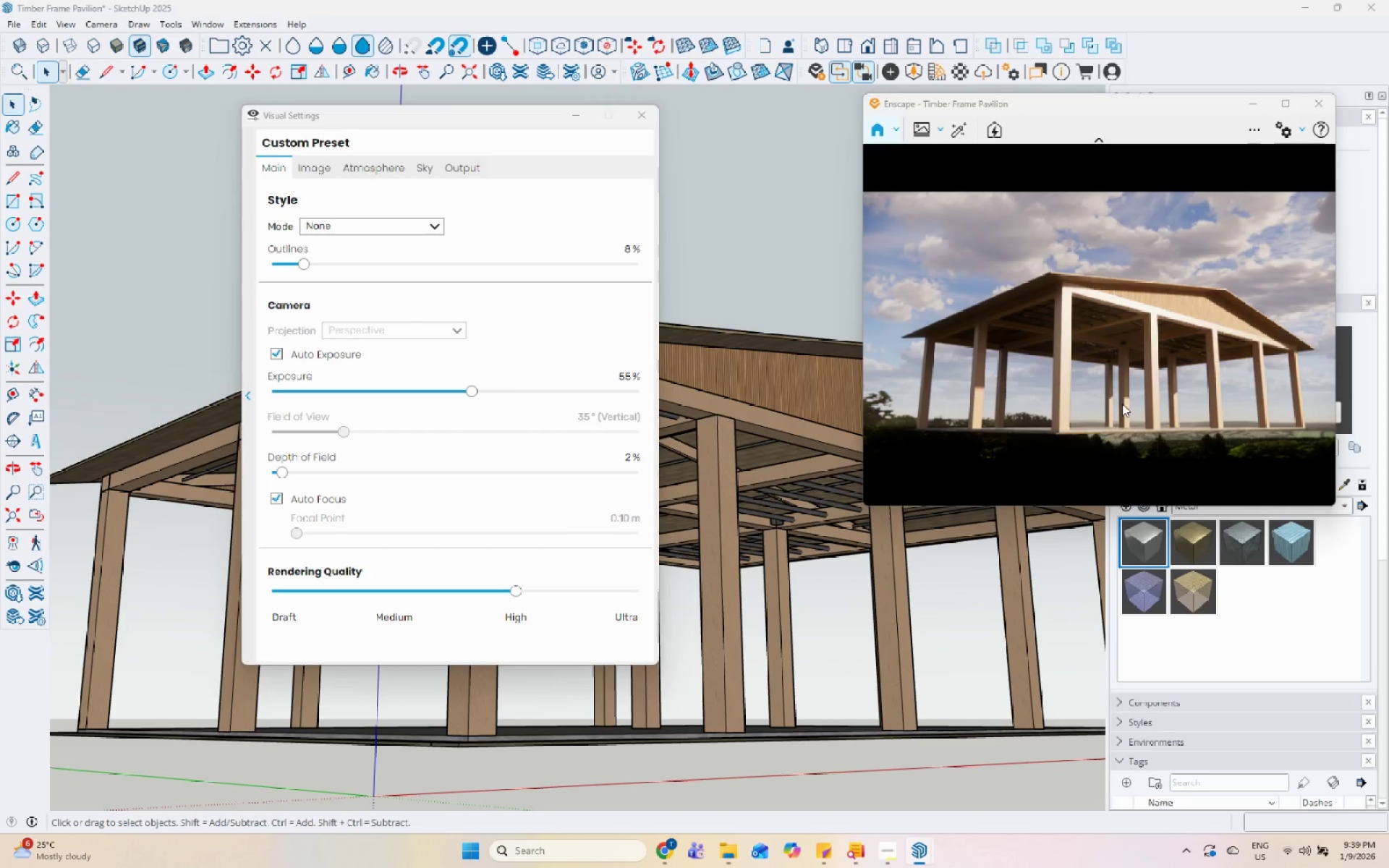 
hold_key(key=ShiftLeft, duration=0.52)
 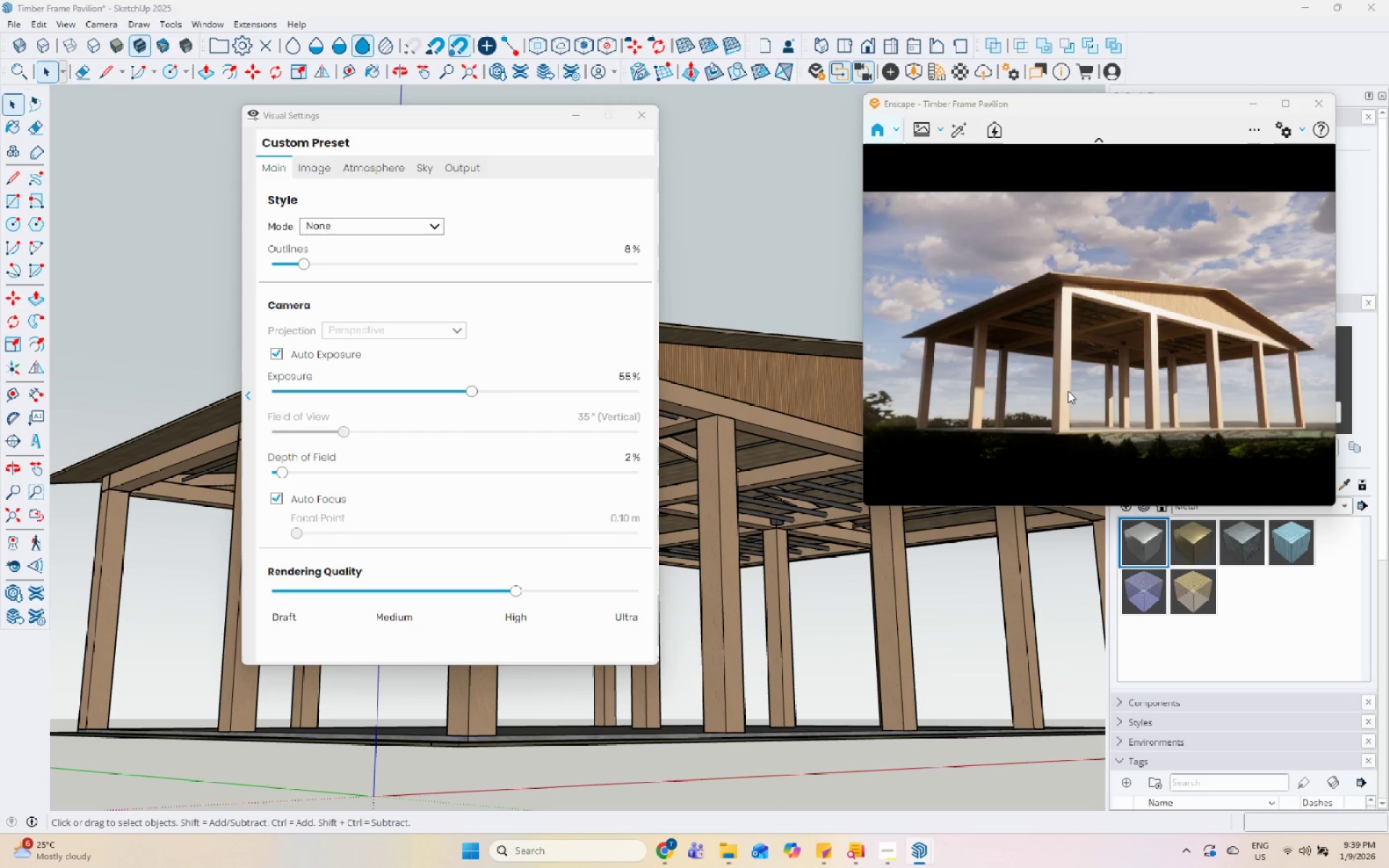 
key(Shift+ShiftLeft)
 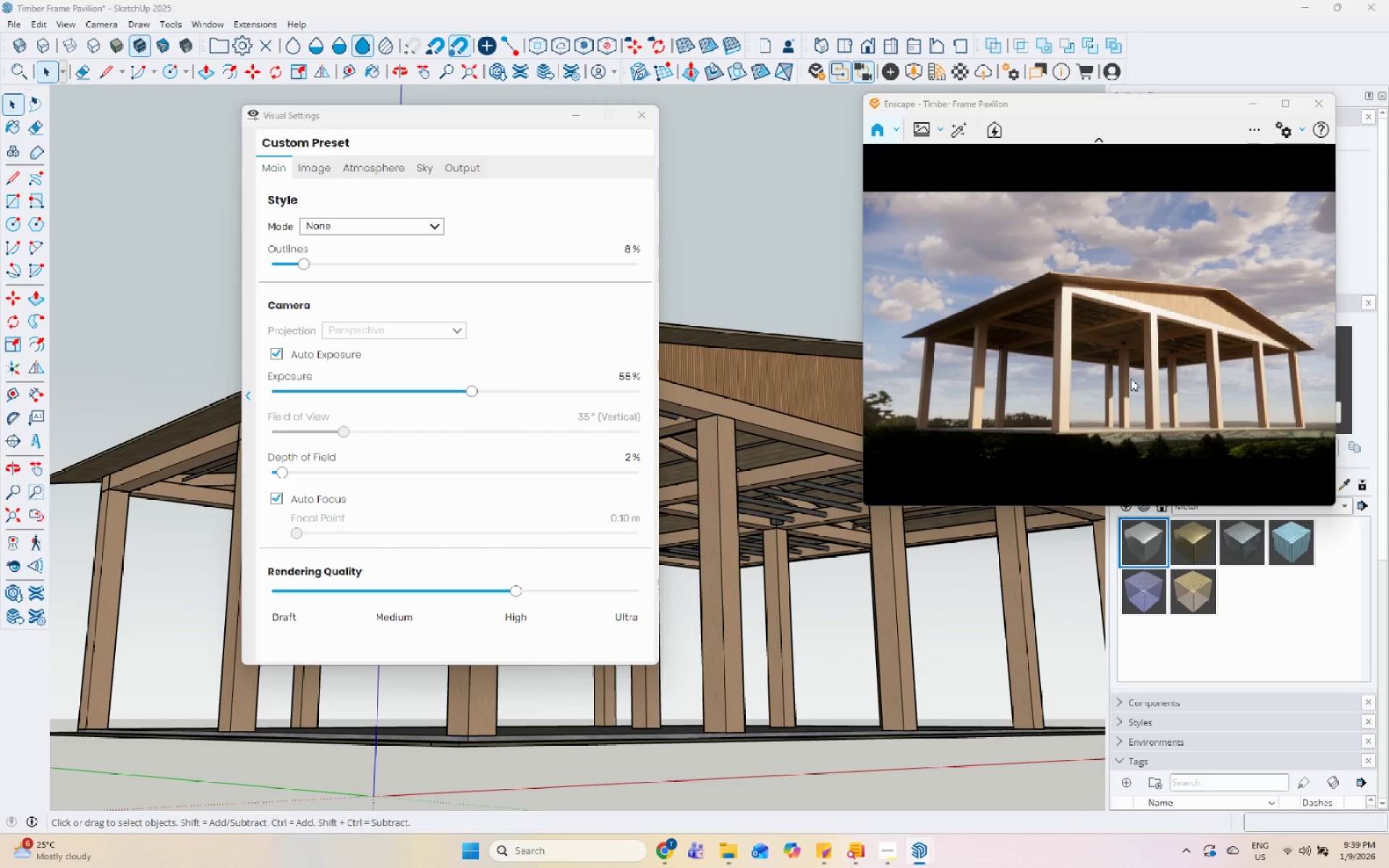 
hold_key(key=ShiftLeft, duration=1.52)
 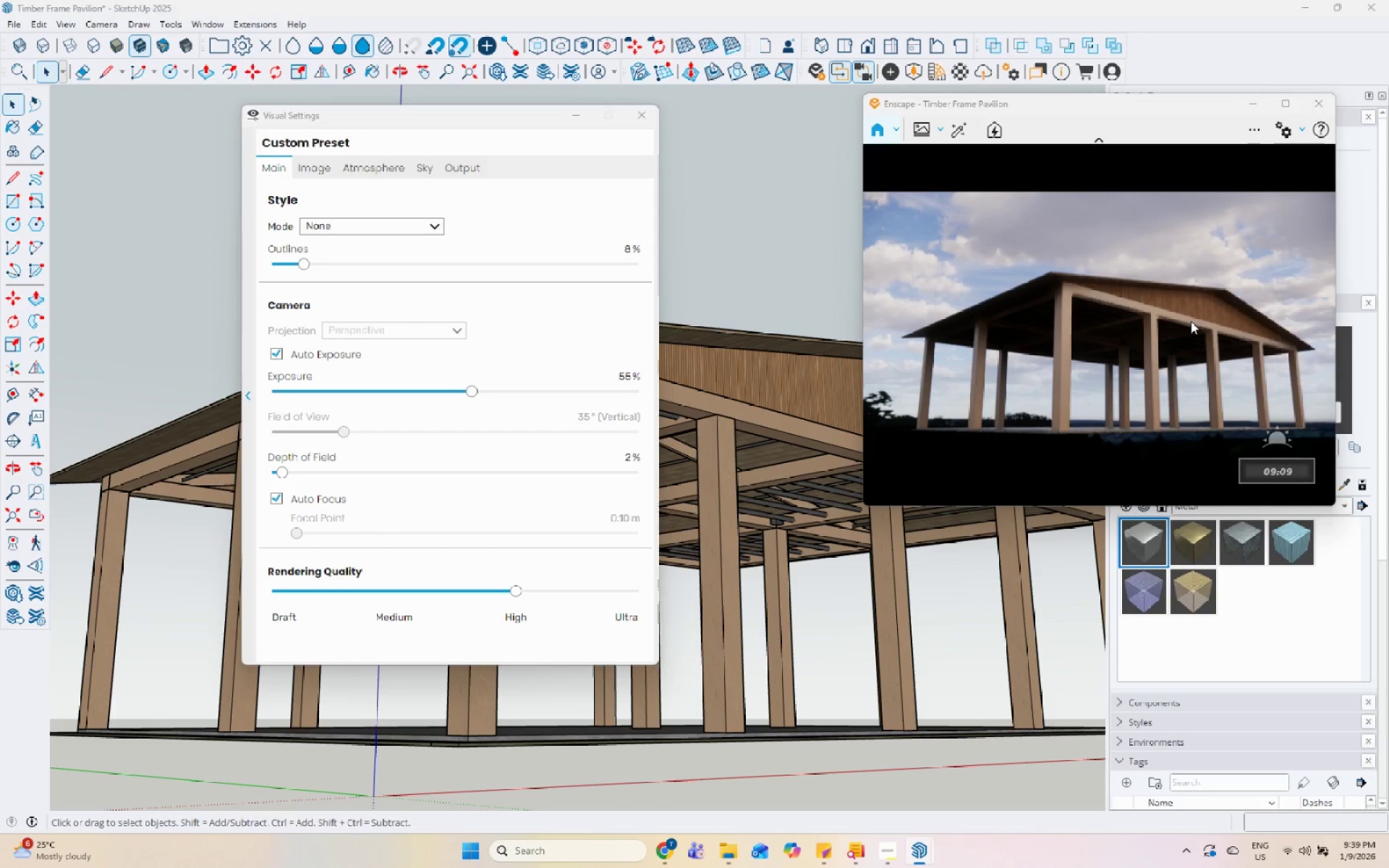 
hold_key(key=ShiftLeft, duration=0.7)
 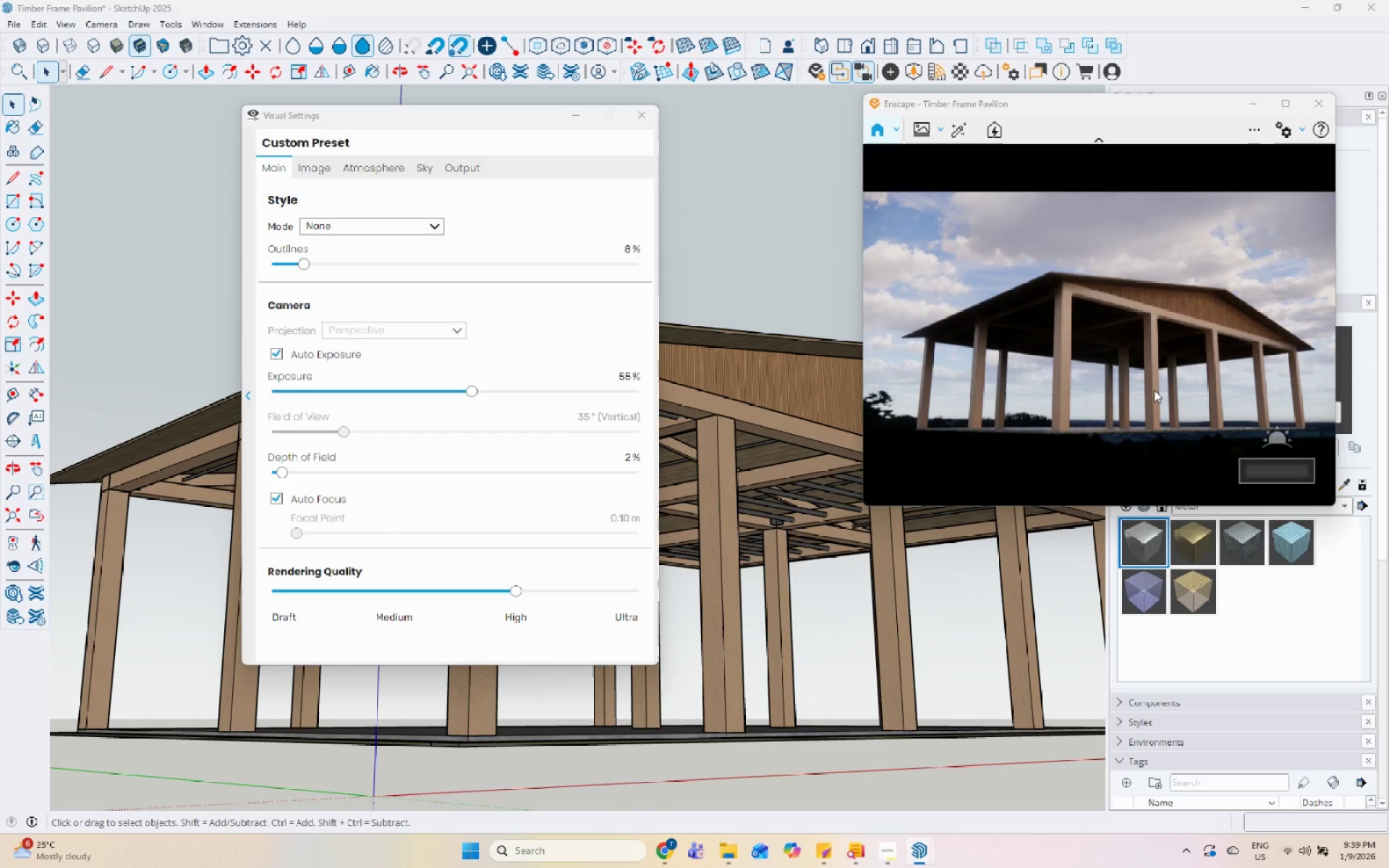 
hold_key(key=ShiftLeft, duration=1.5)
 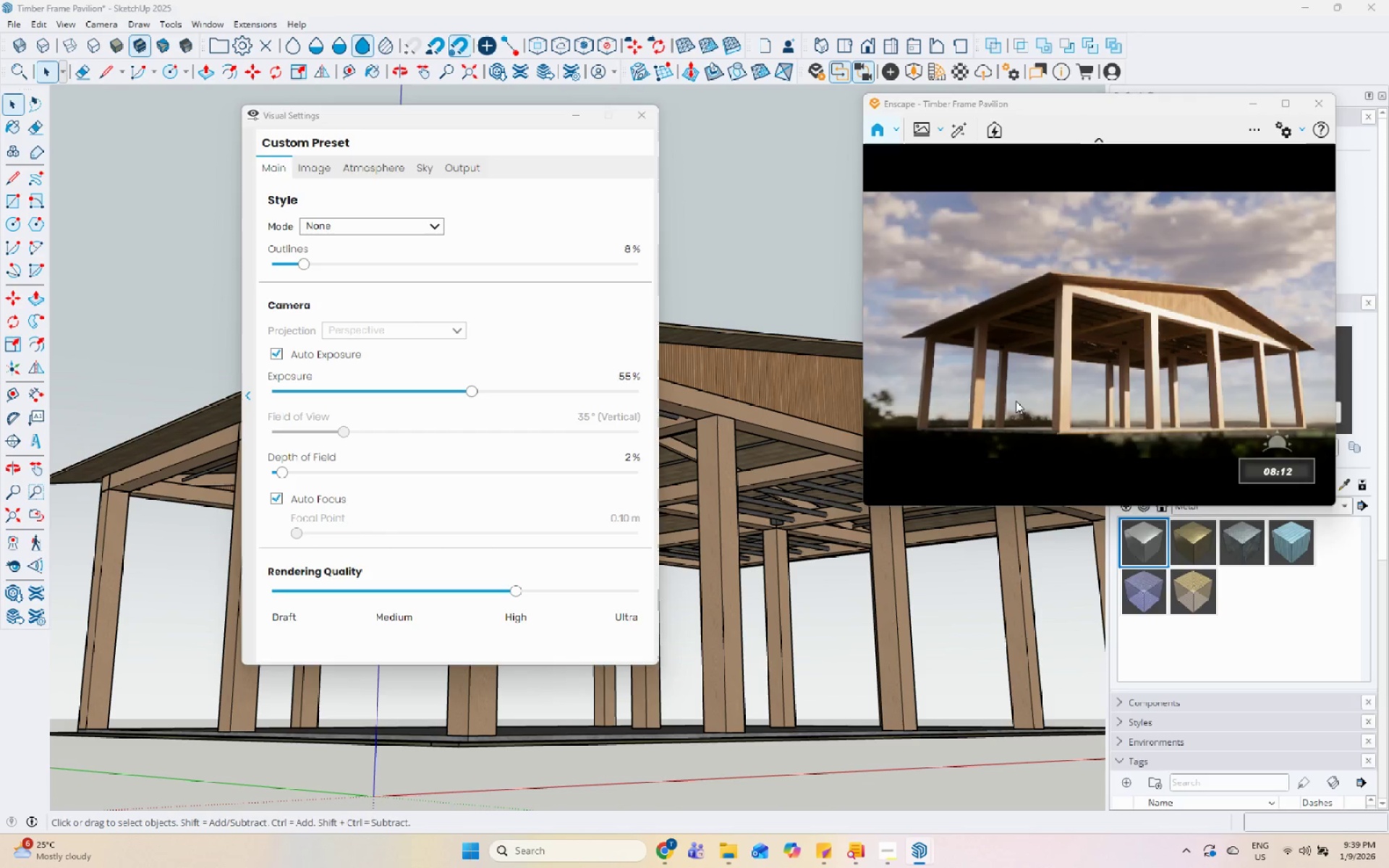 
hold_key(key=ShiftLeft, duration=1.51)
 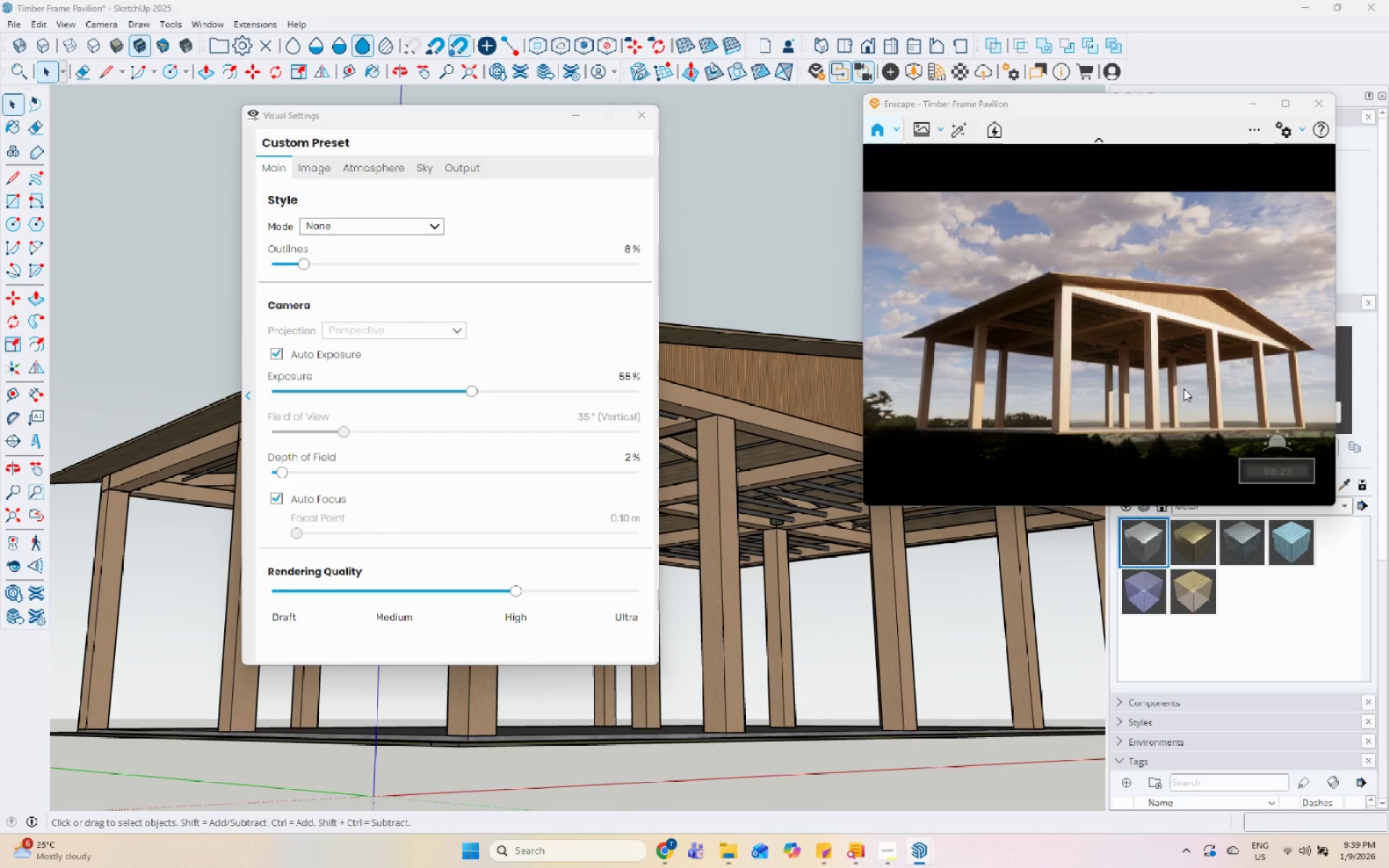 
type(UUUIIII)
 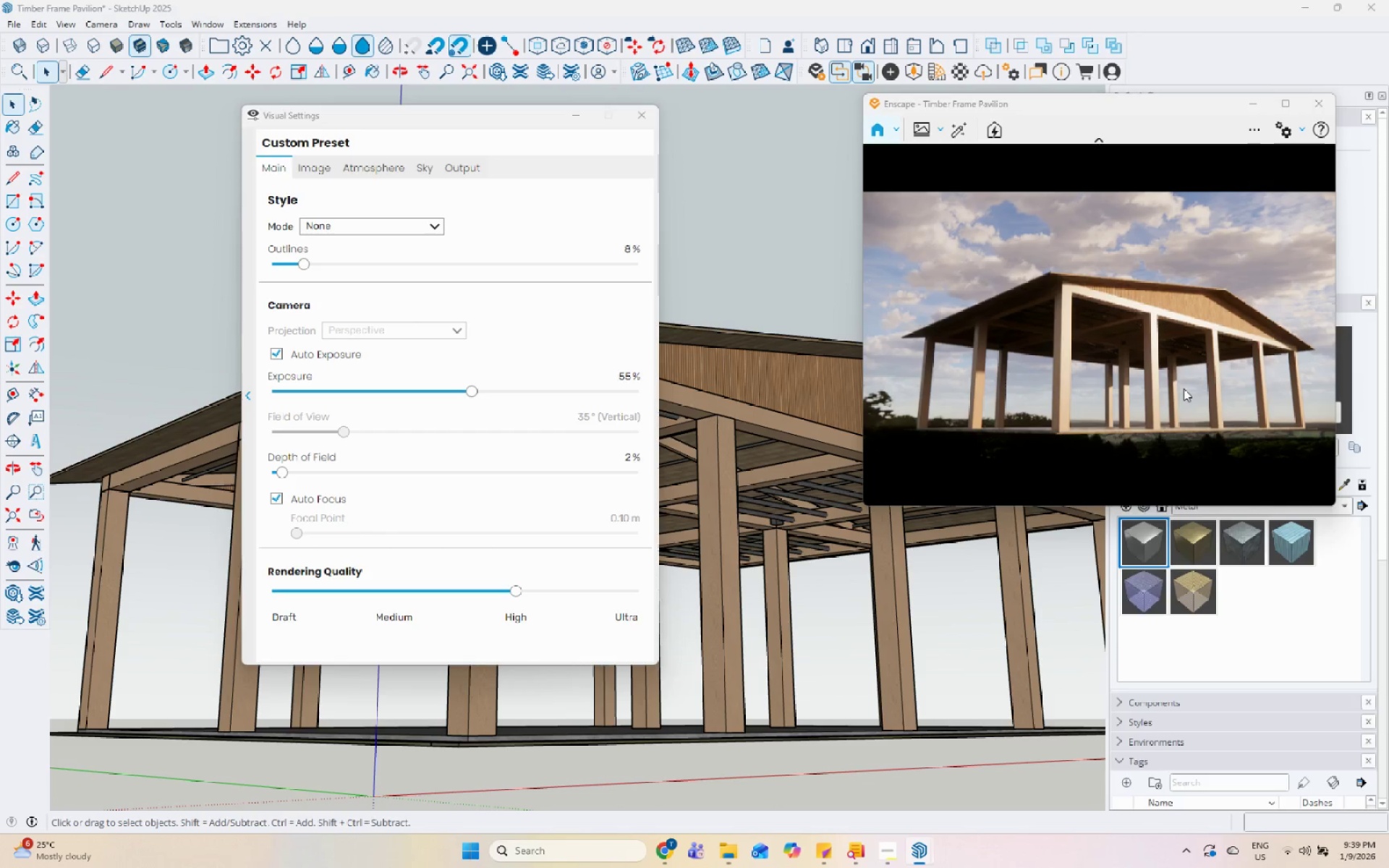 
key(Control+U)
 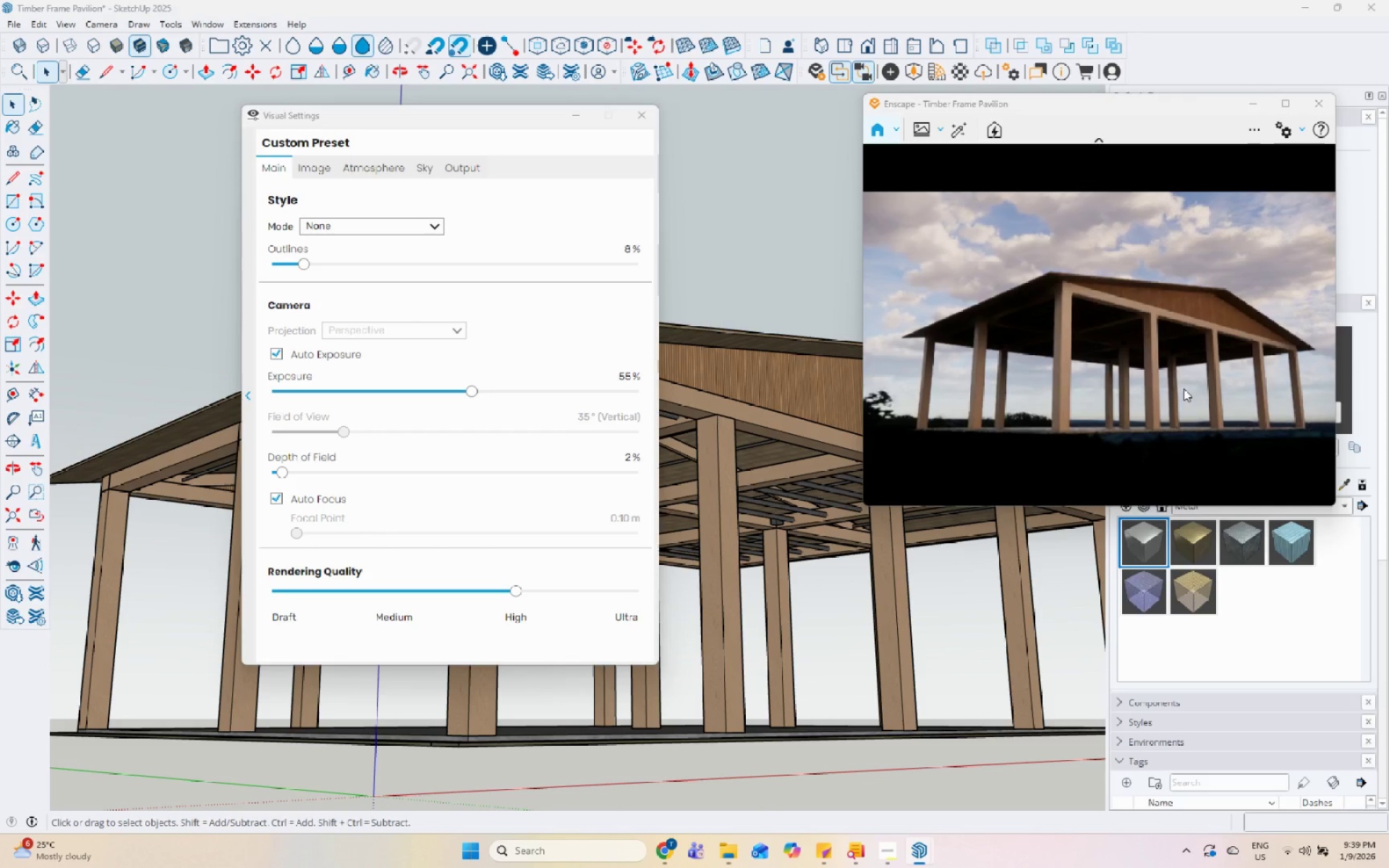 
key(Control+U)
 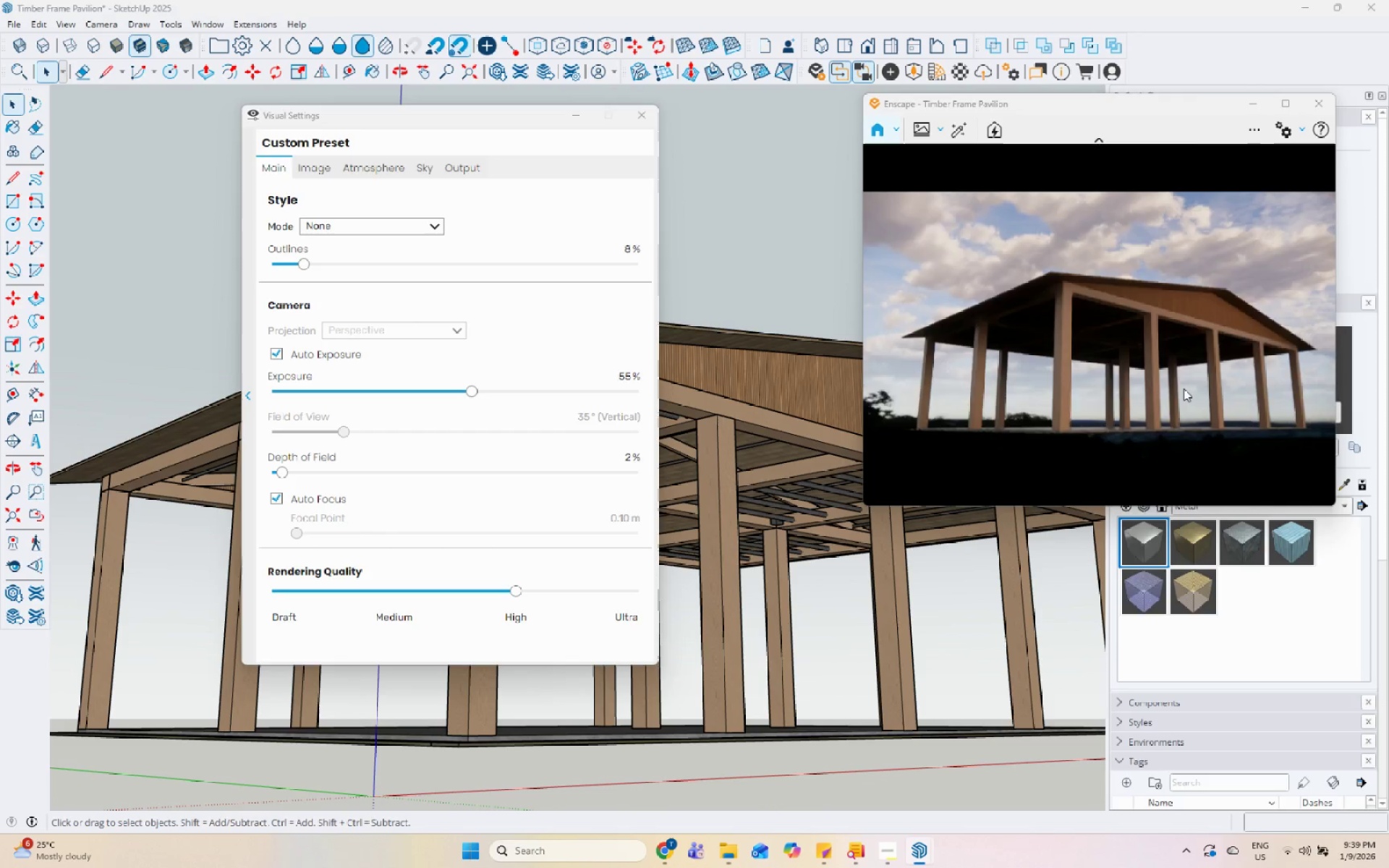 
key(Control+U)
 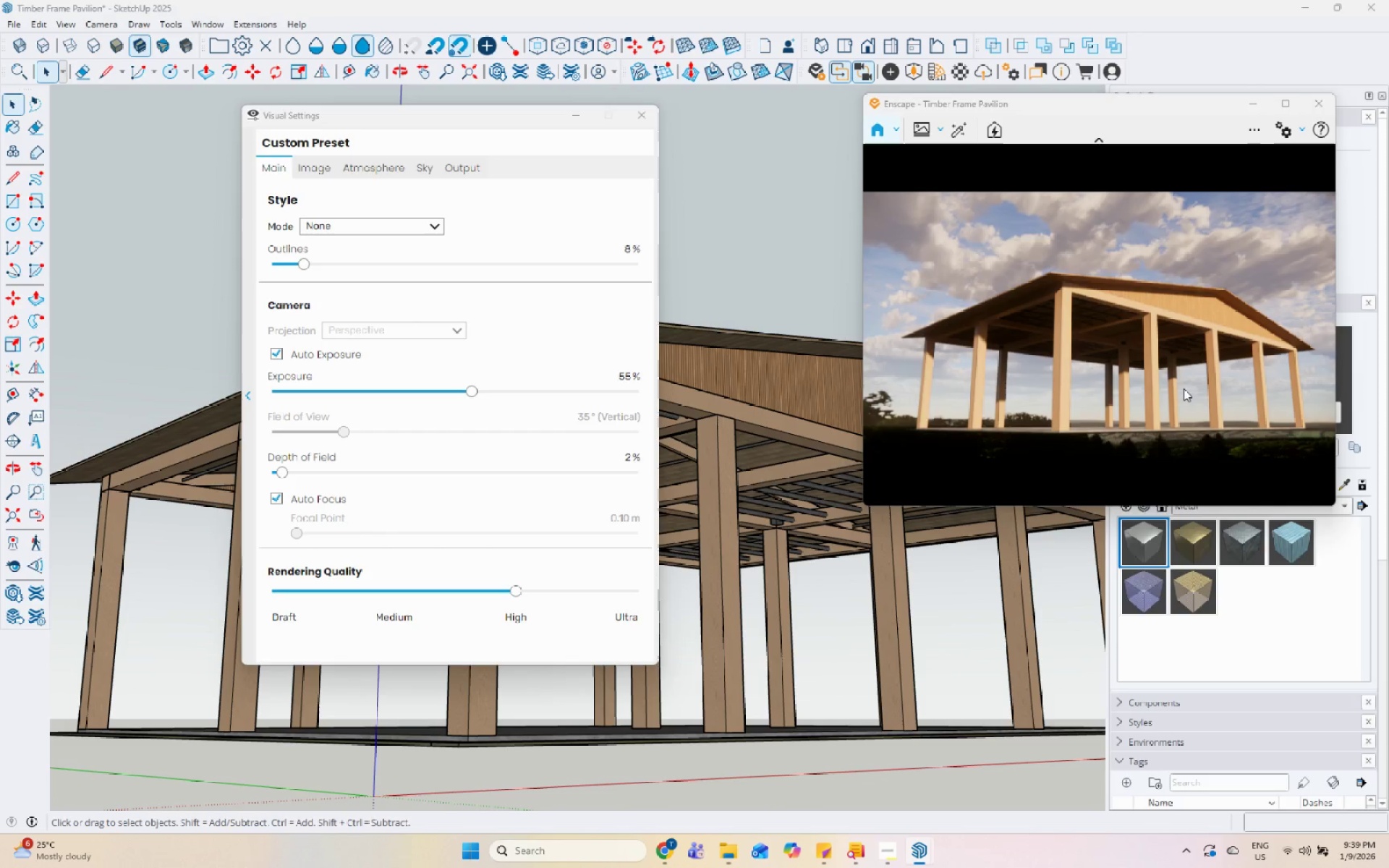 
key(Control+U)
 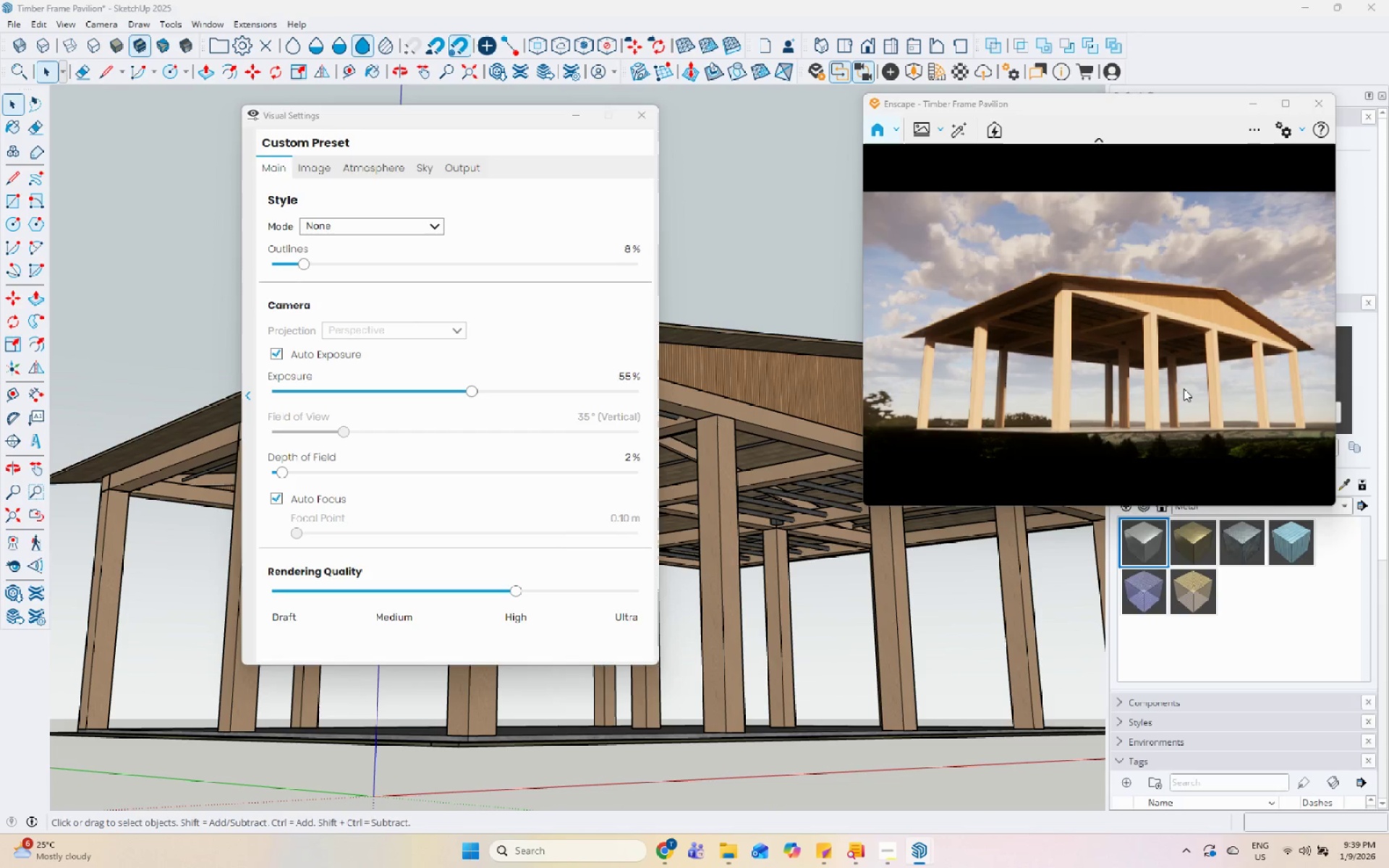 
key(Control+U)
 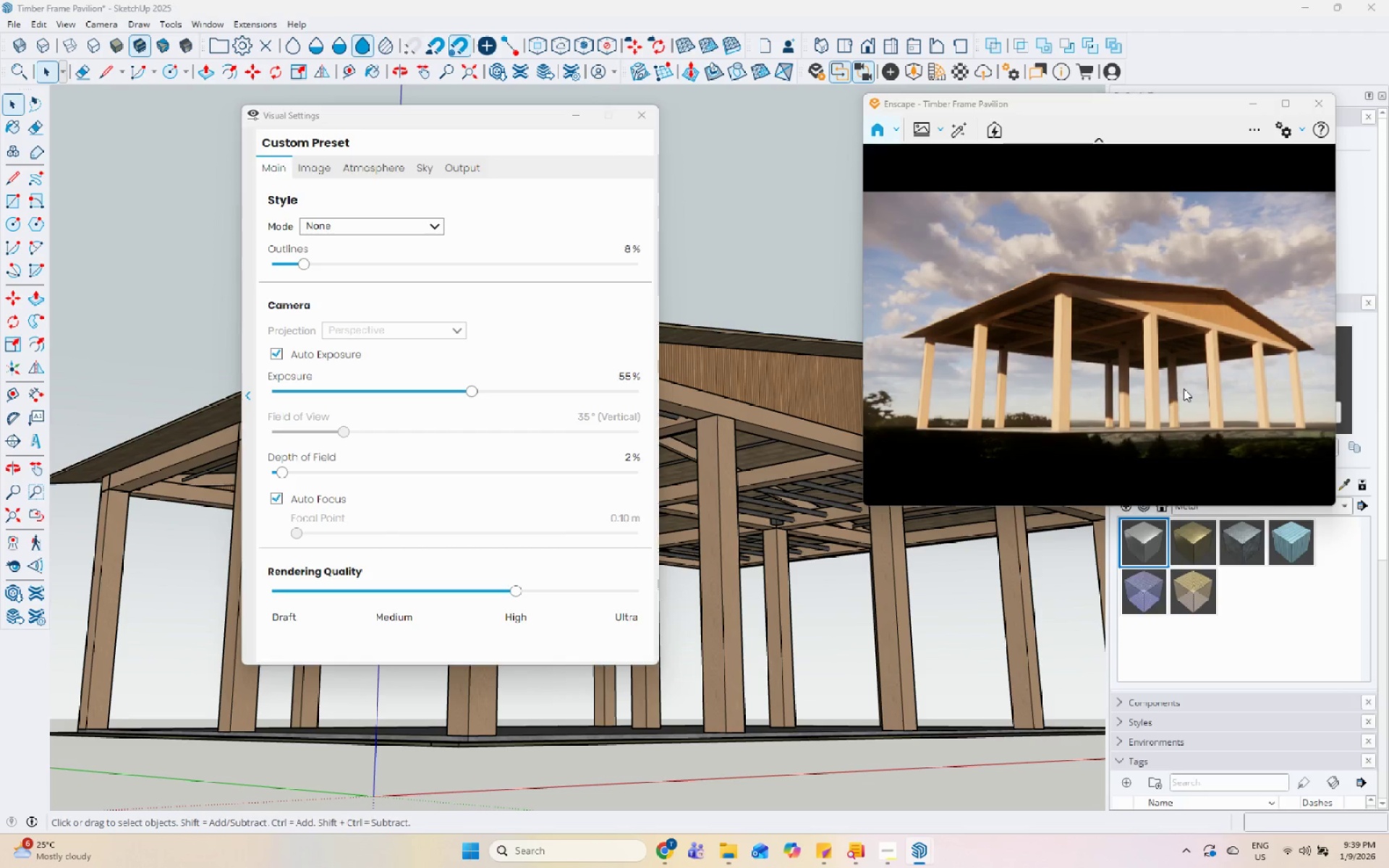 
key(Control+U)
 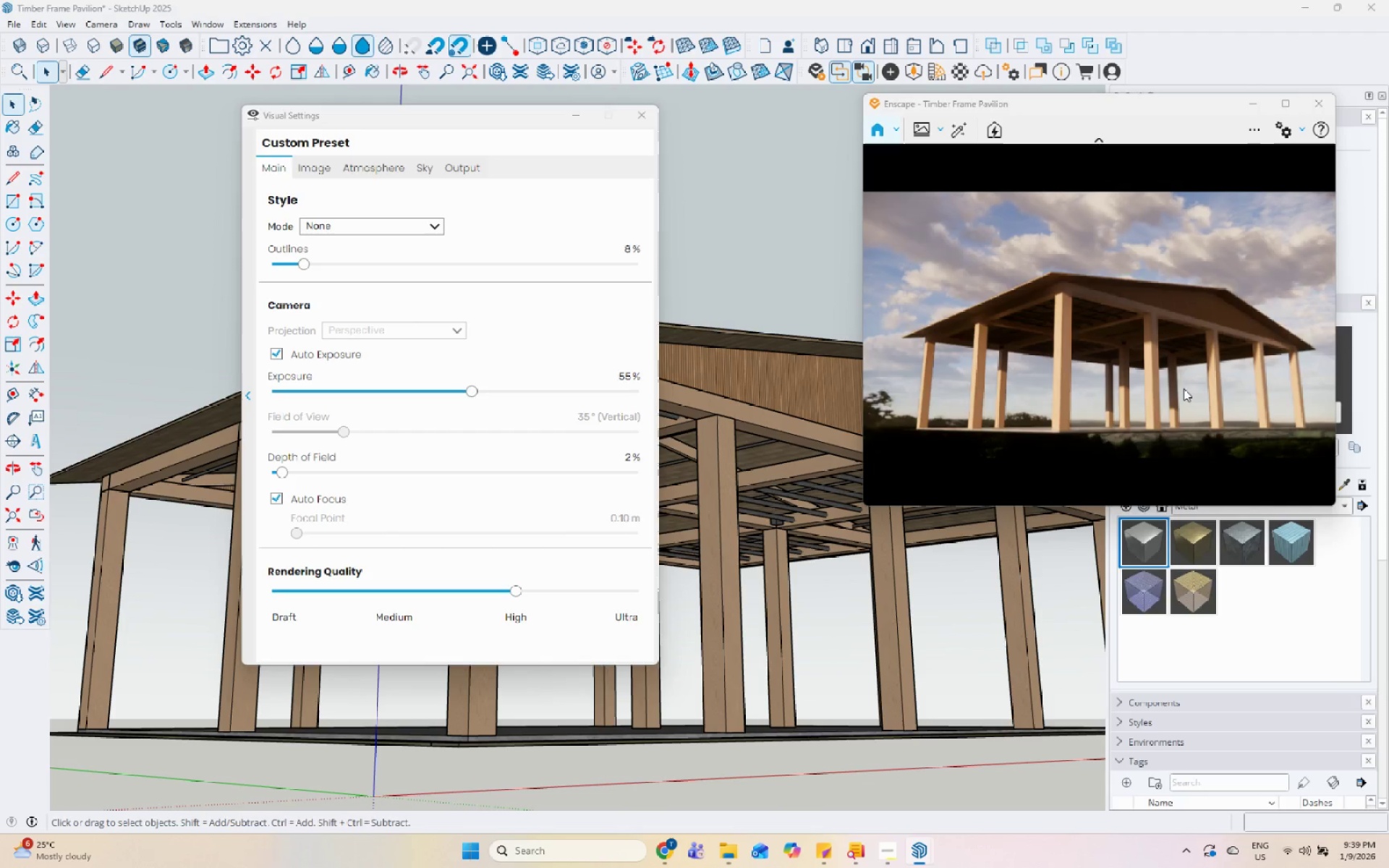 
key(Control+U)
 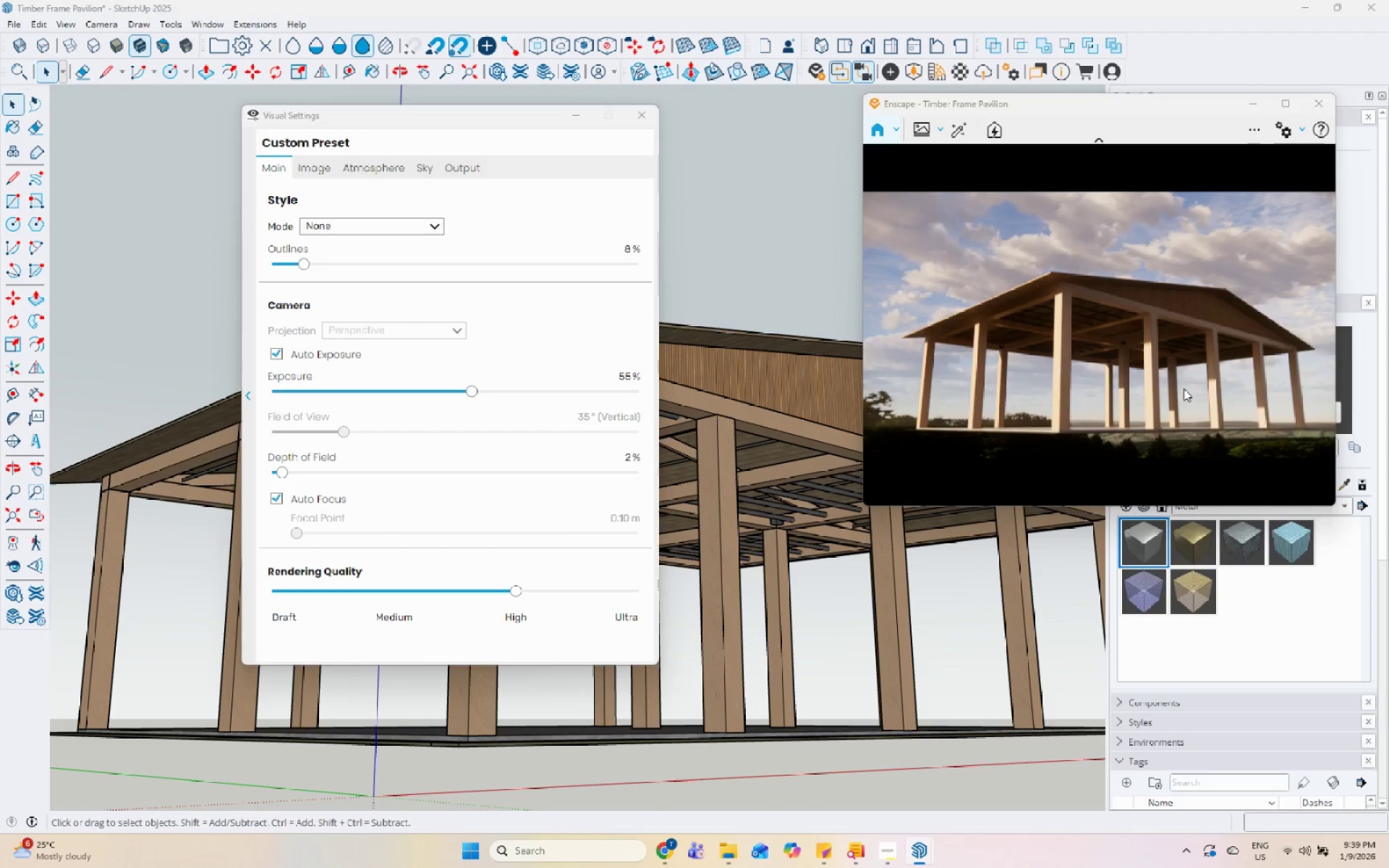 
key(Control+U)
 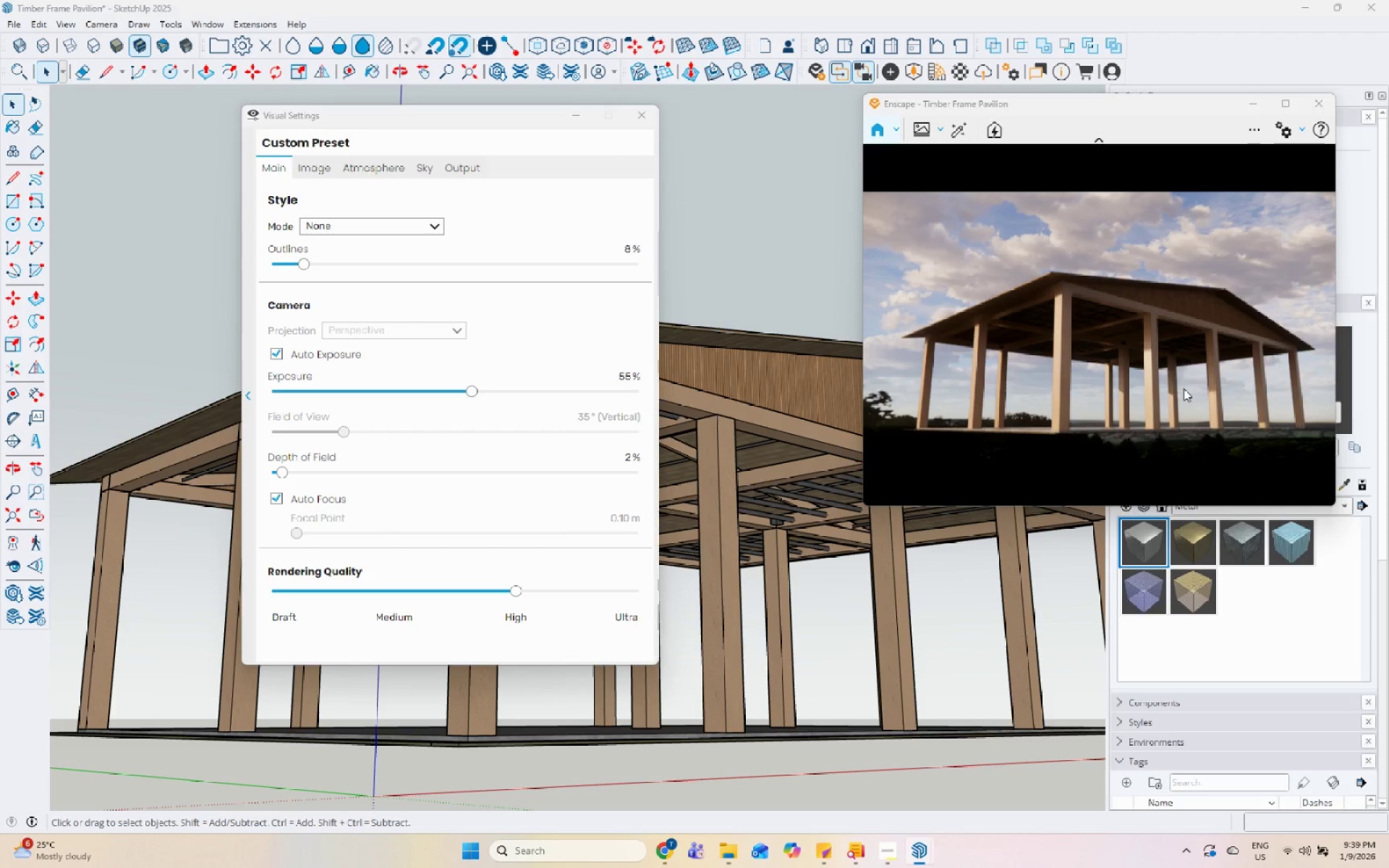 
key(Control+I)
 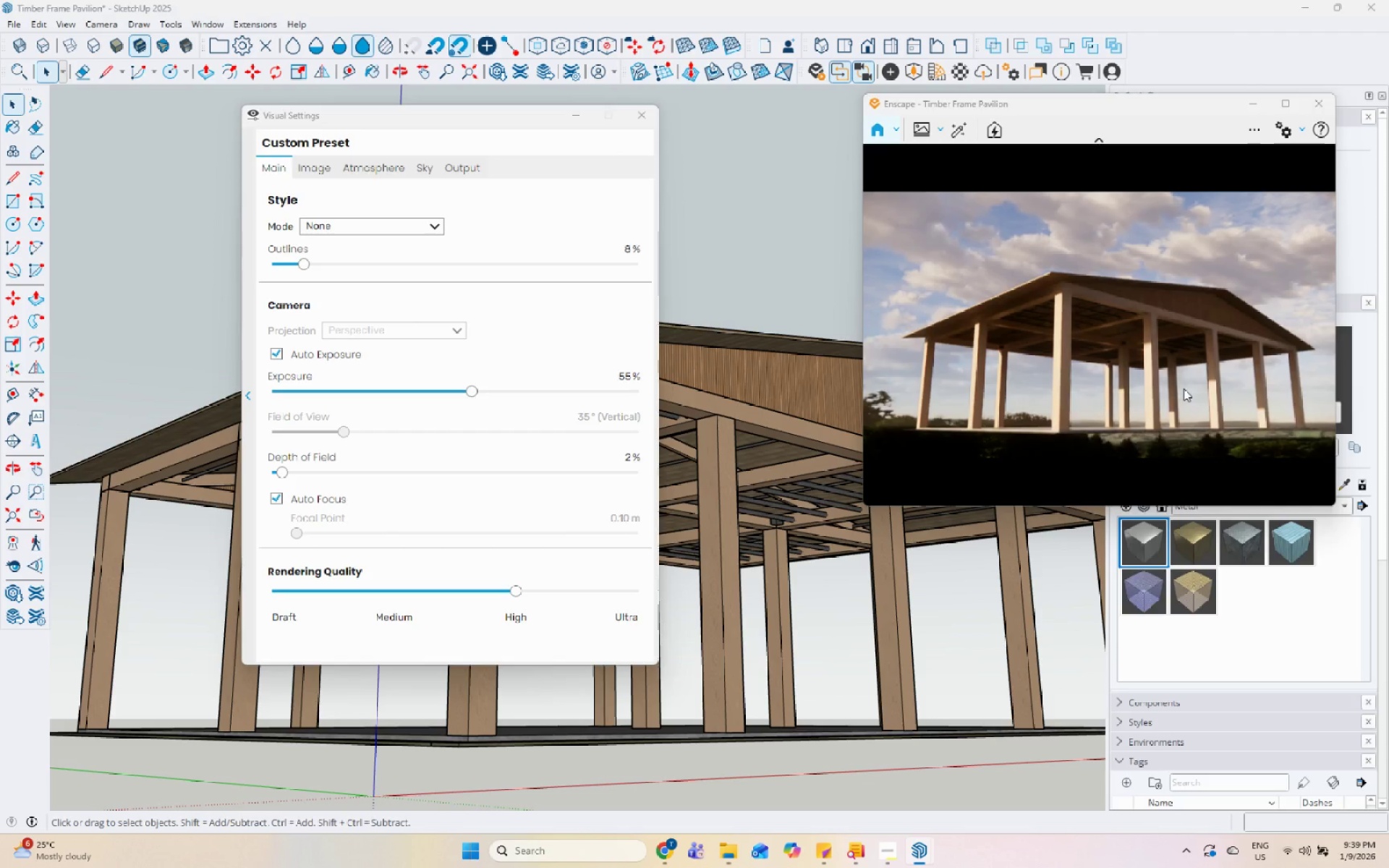 
key(Control+I)
 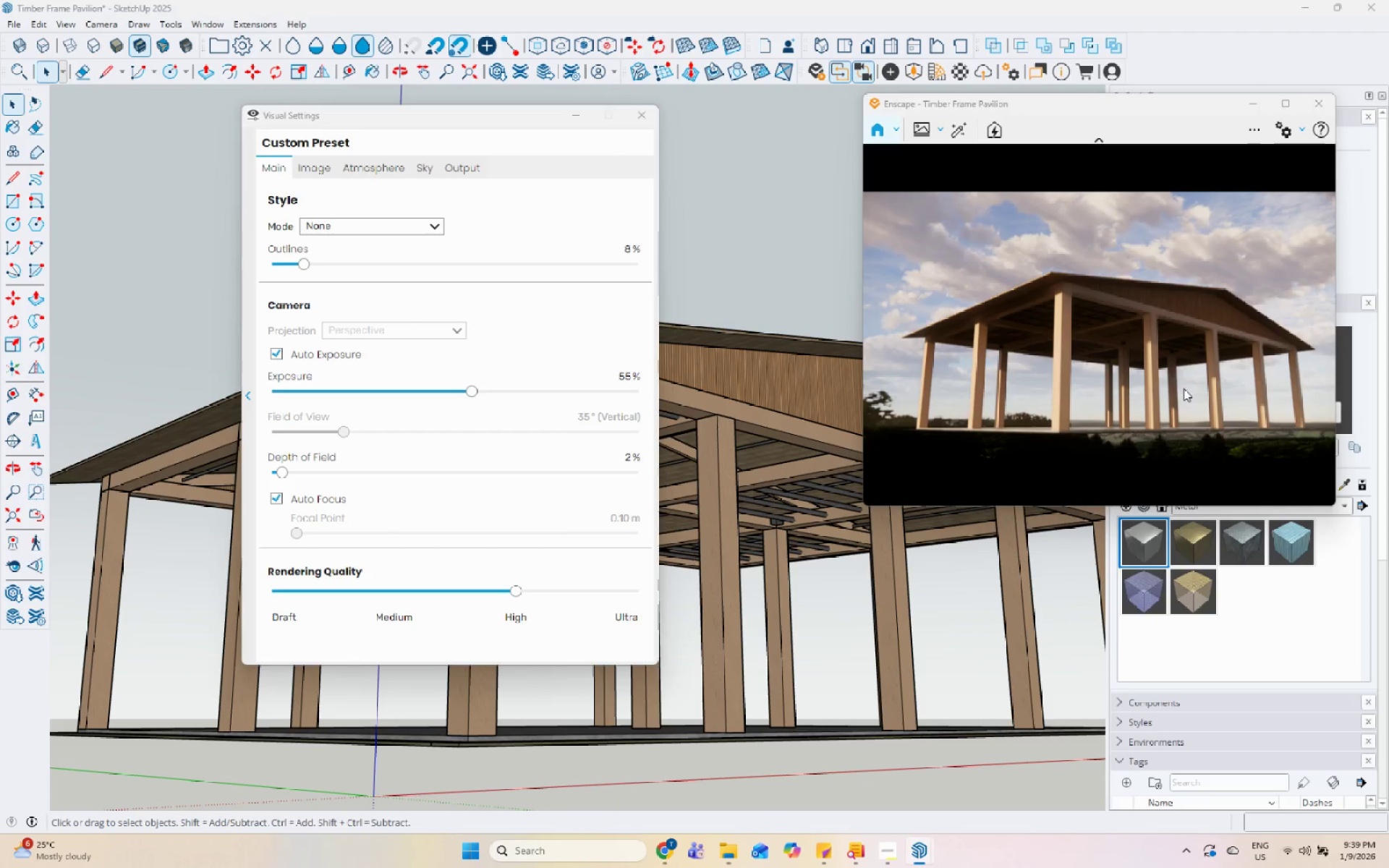 
key(Control+I)
 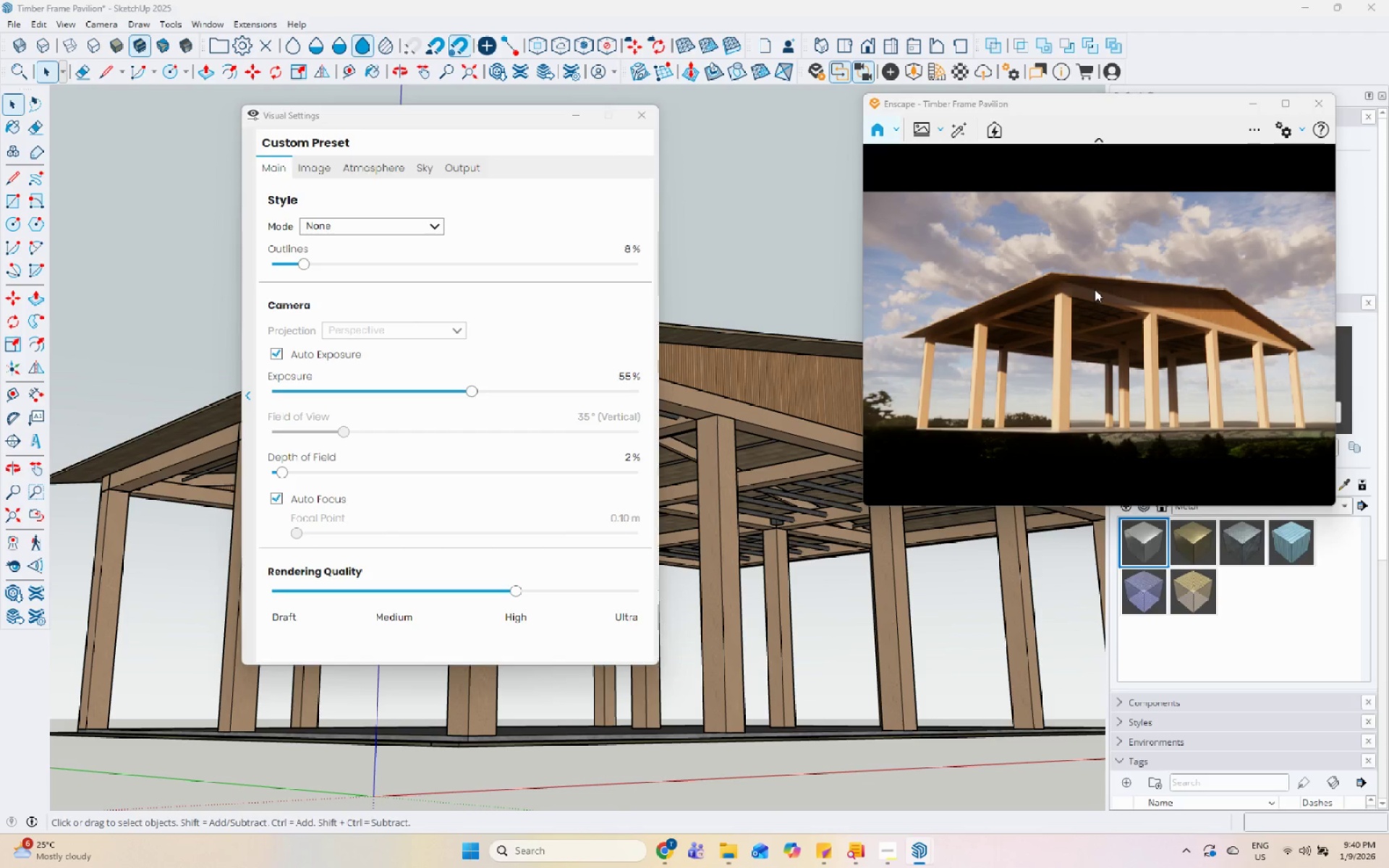 
wait(9.31)
 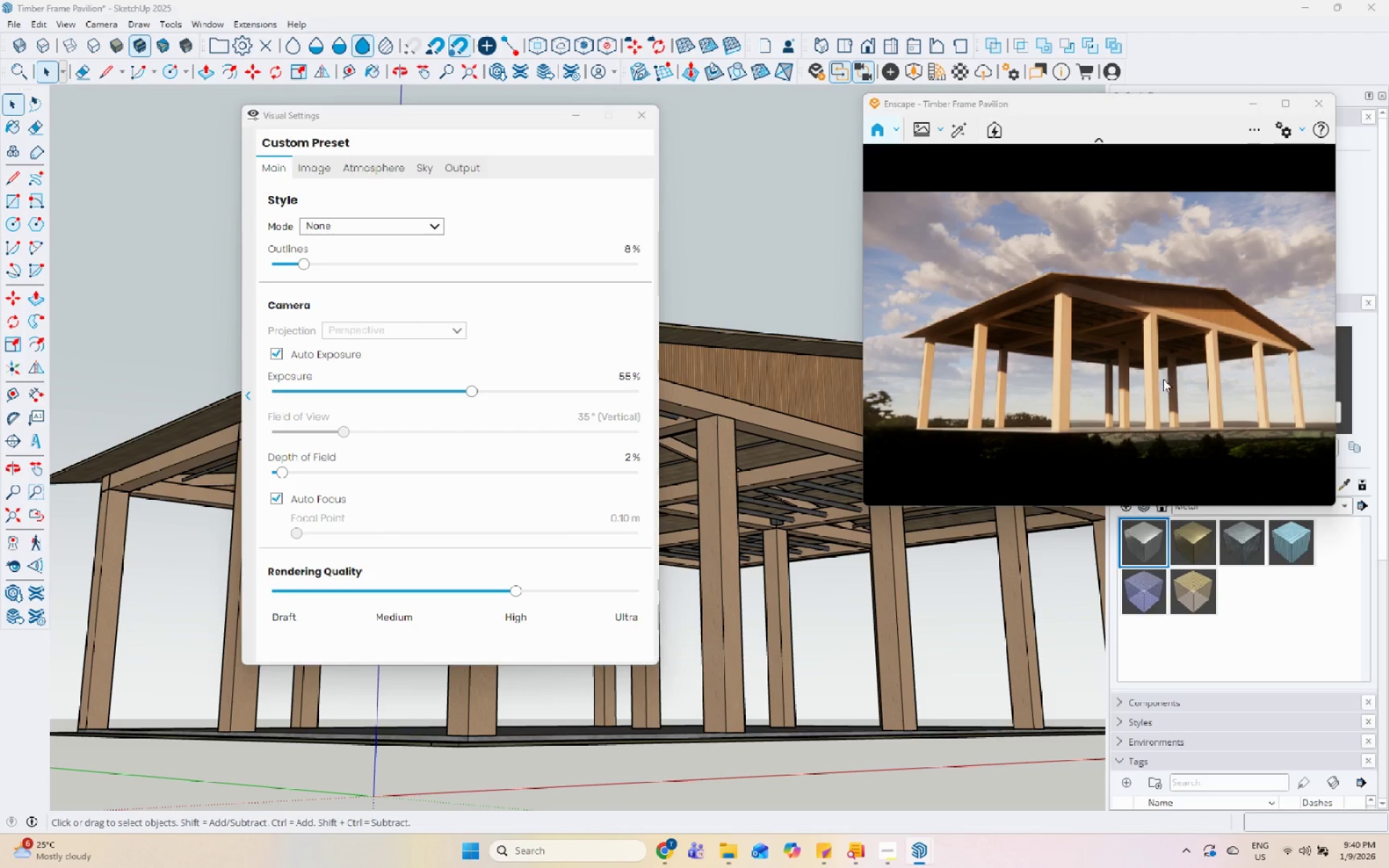 
key(Control+I)
 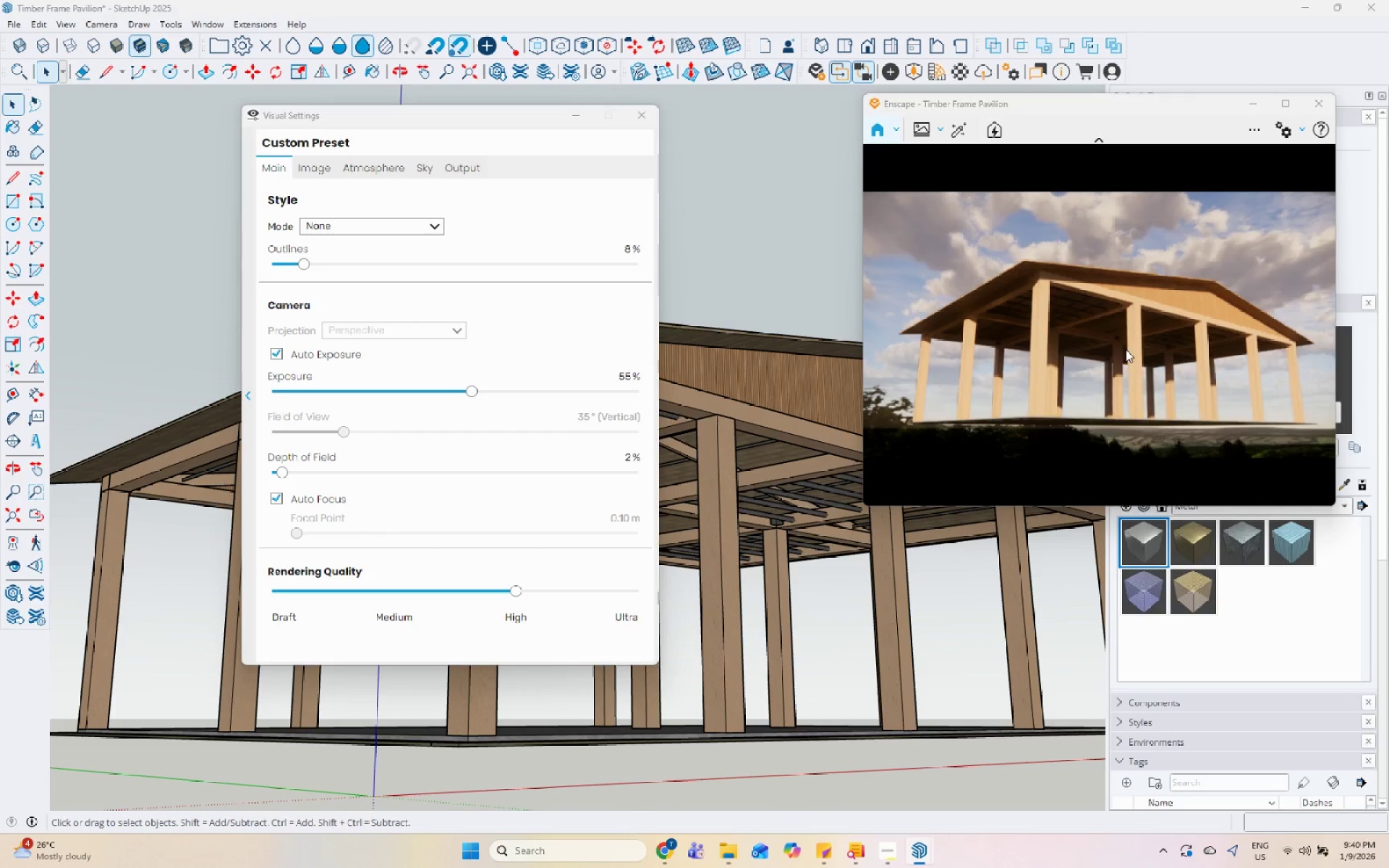 
key(Control+I)
 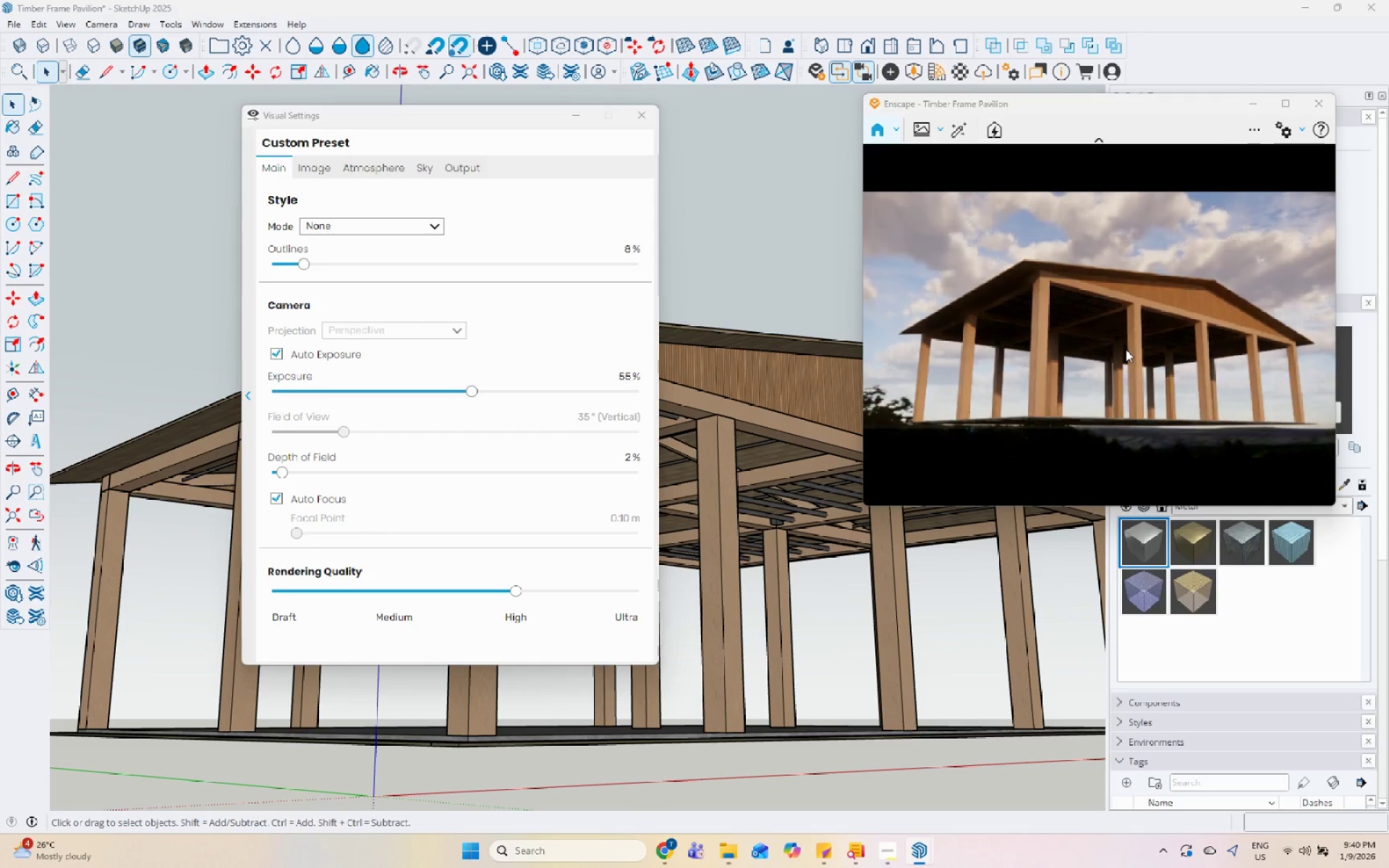 
key(Control+I)
 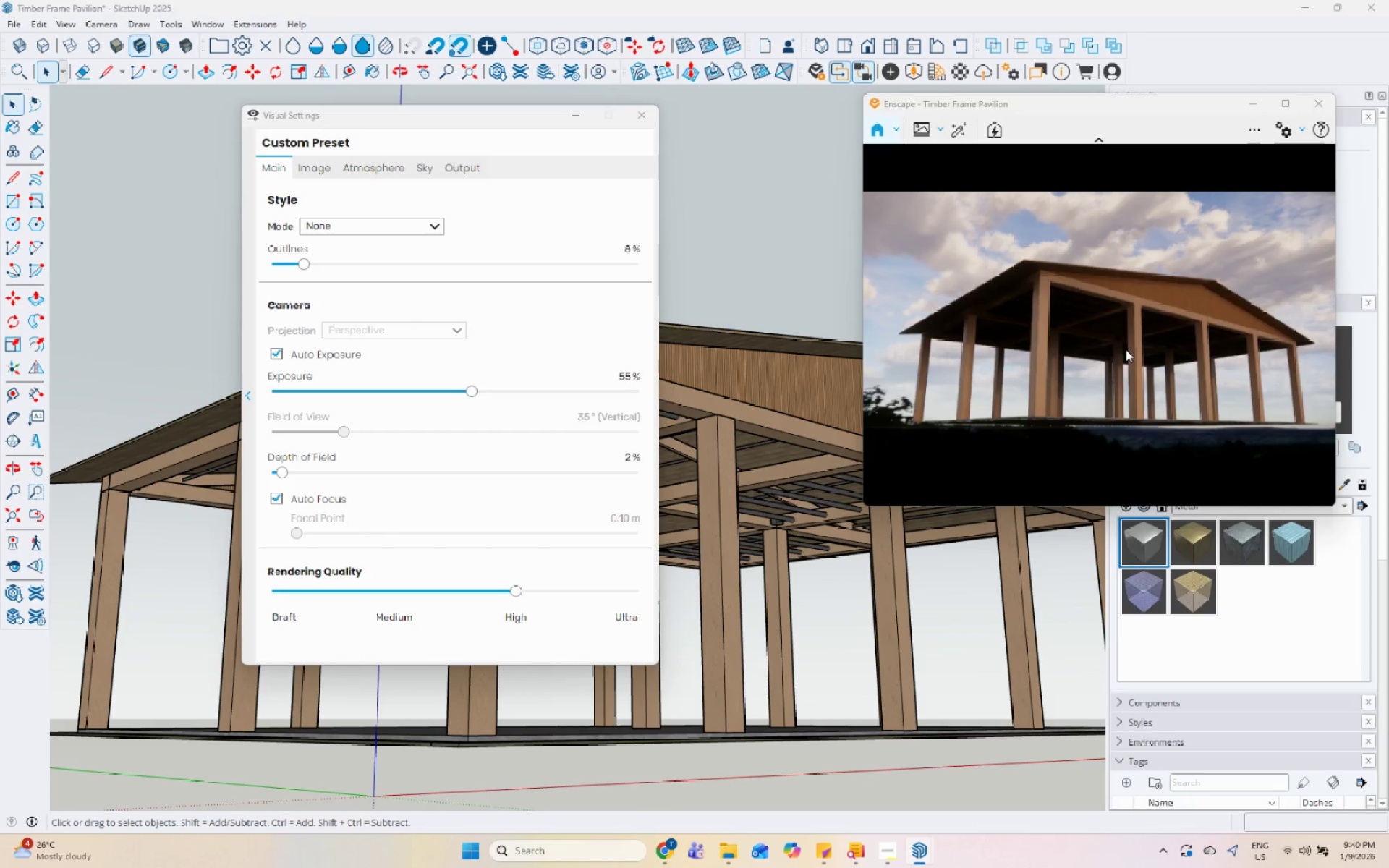 
key(Control+I)
 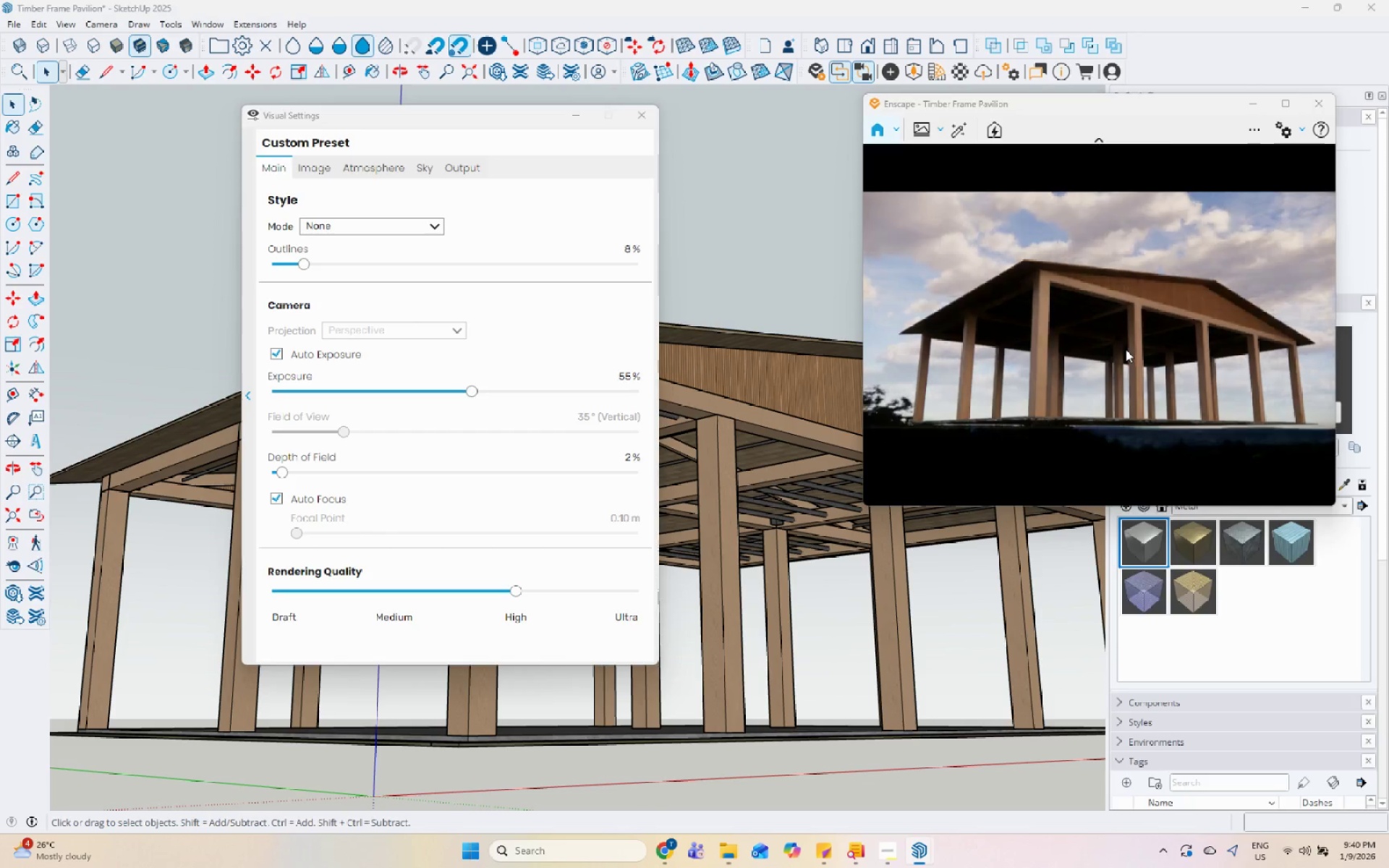 
key(Control+I)
 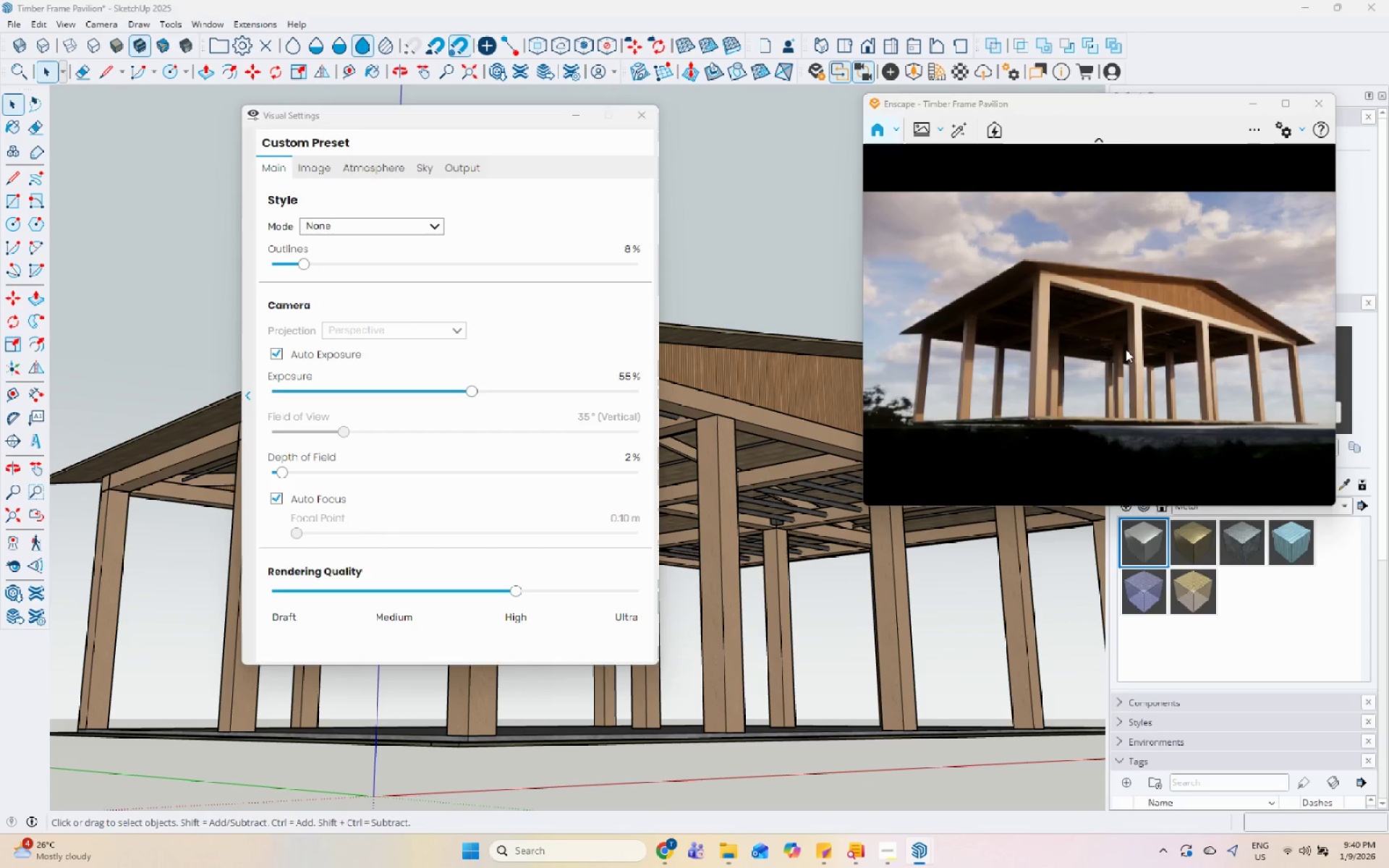 
key(Control+I)
 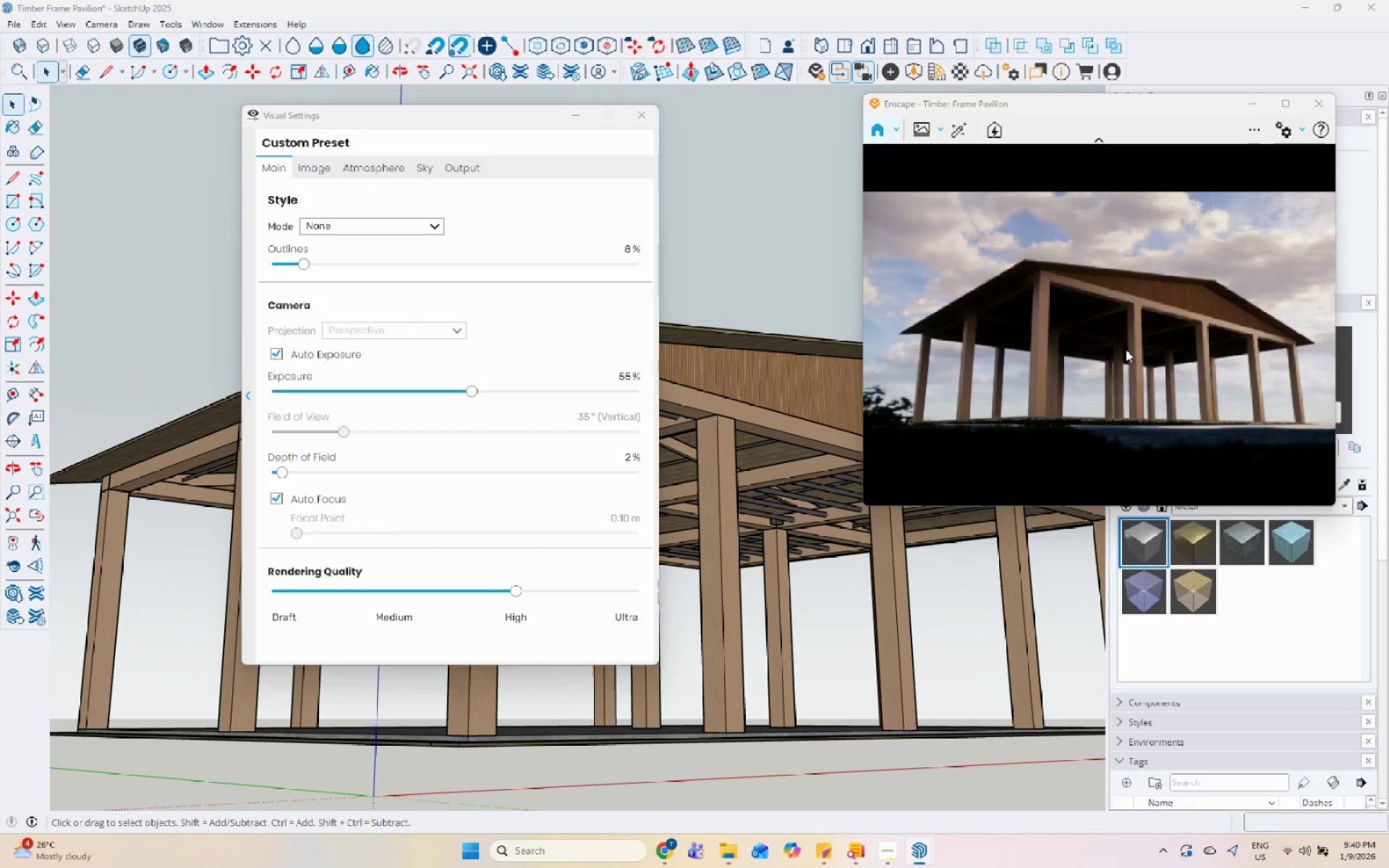 
key(Control+I)
 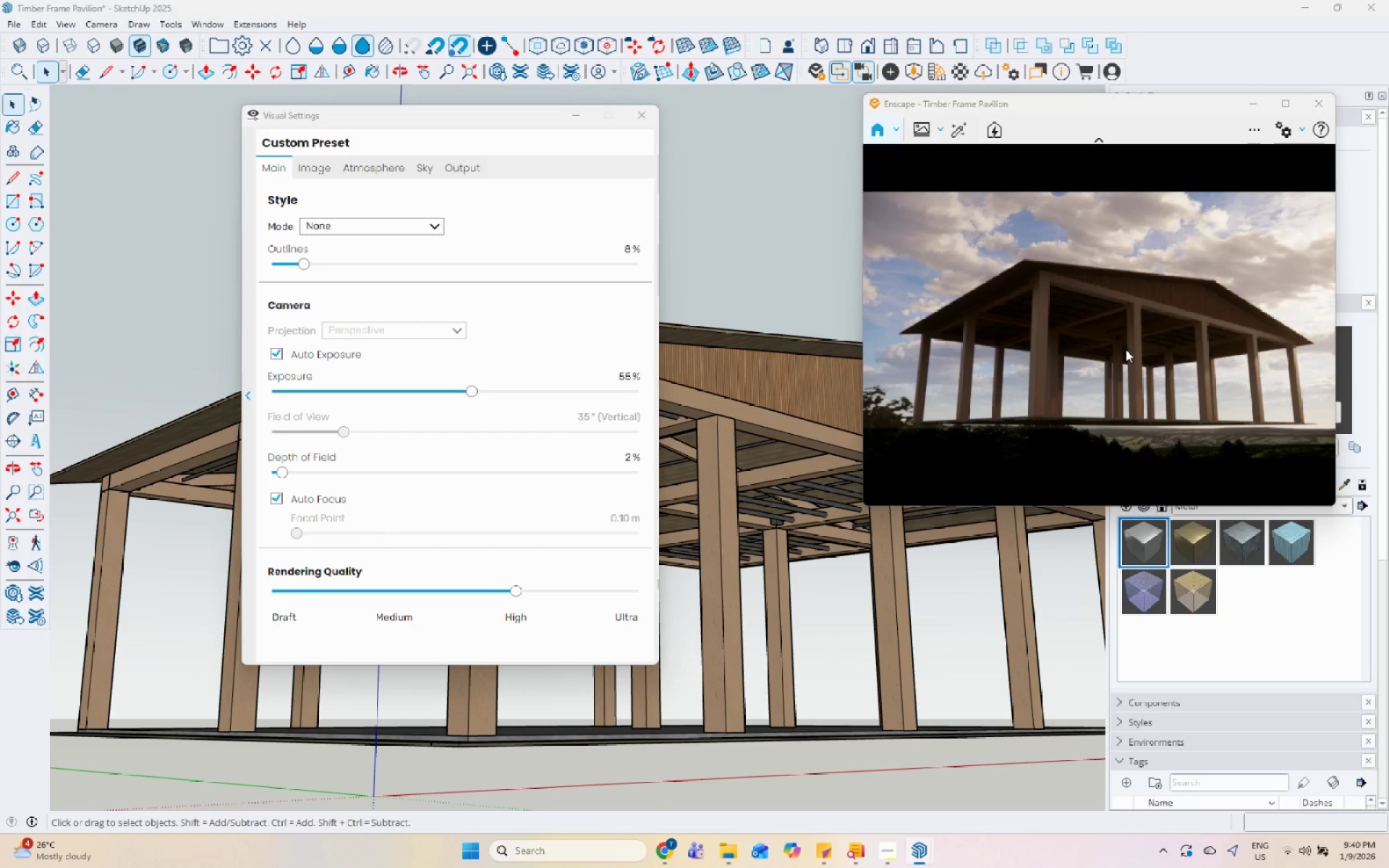 
key(Control+I)
 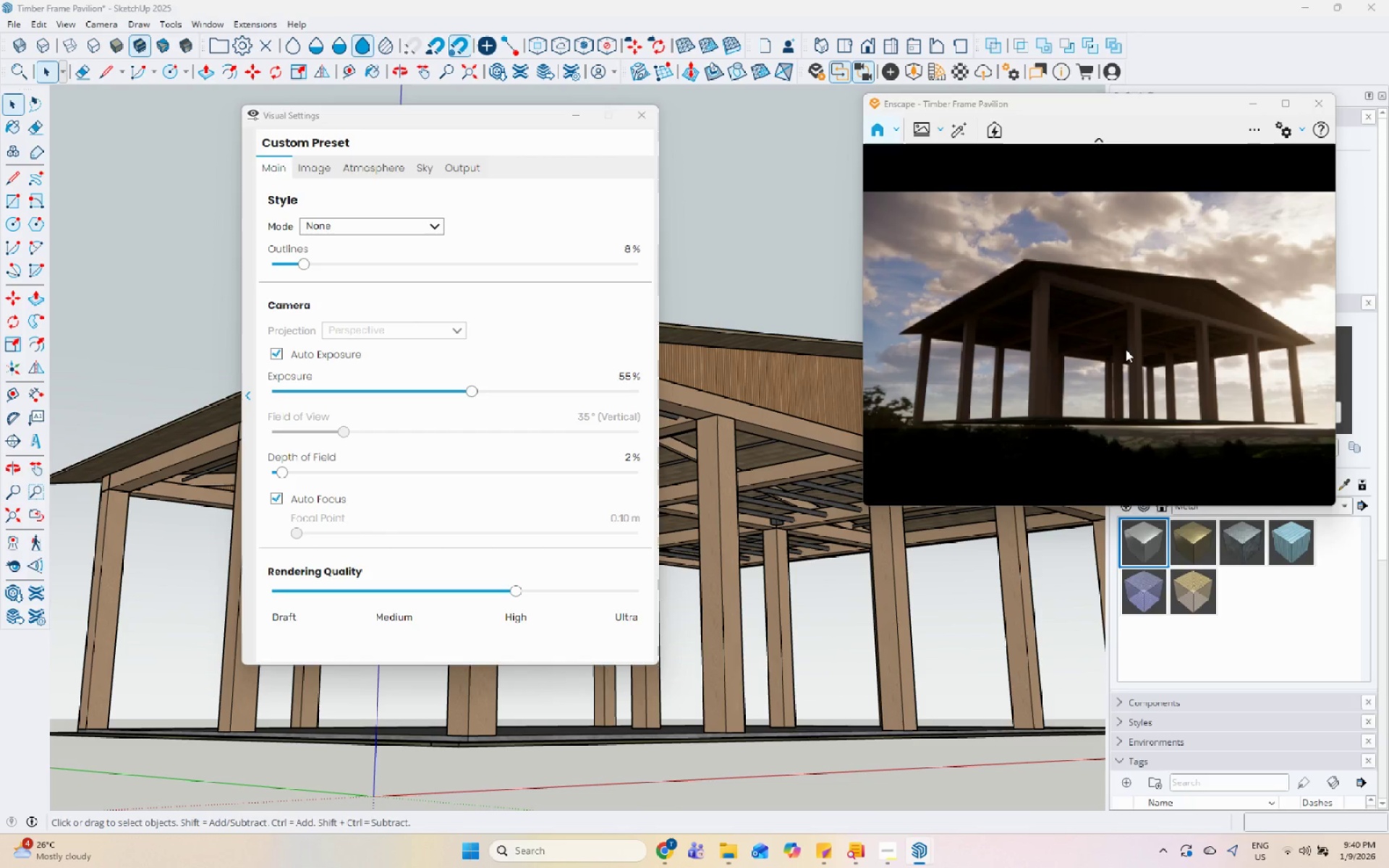 
key(Control+I)
 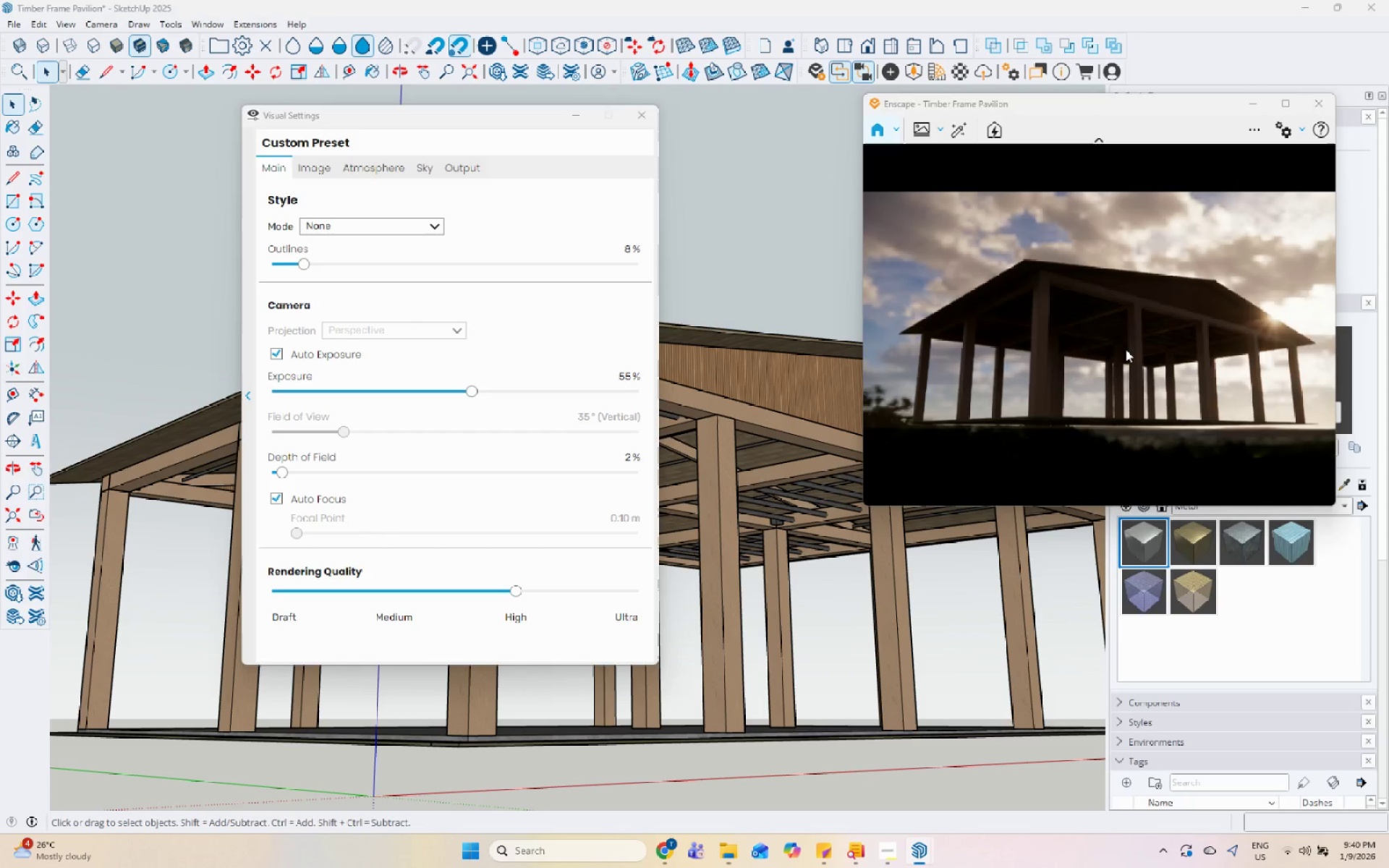 
key(Control+I)
 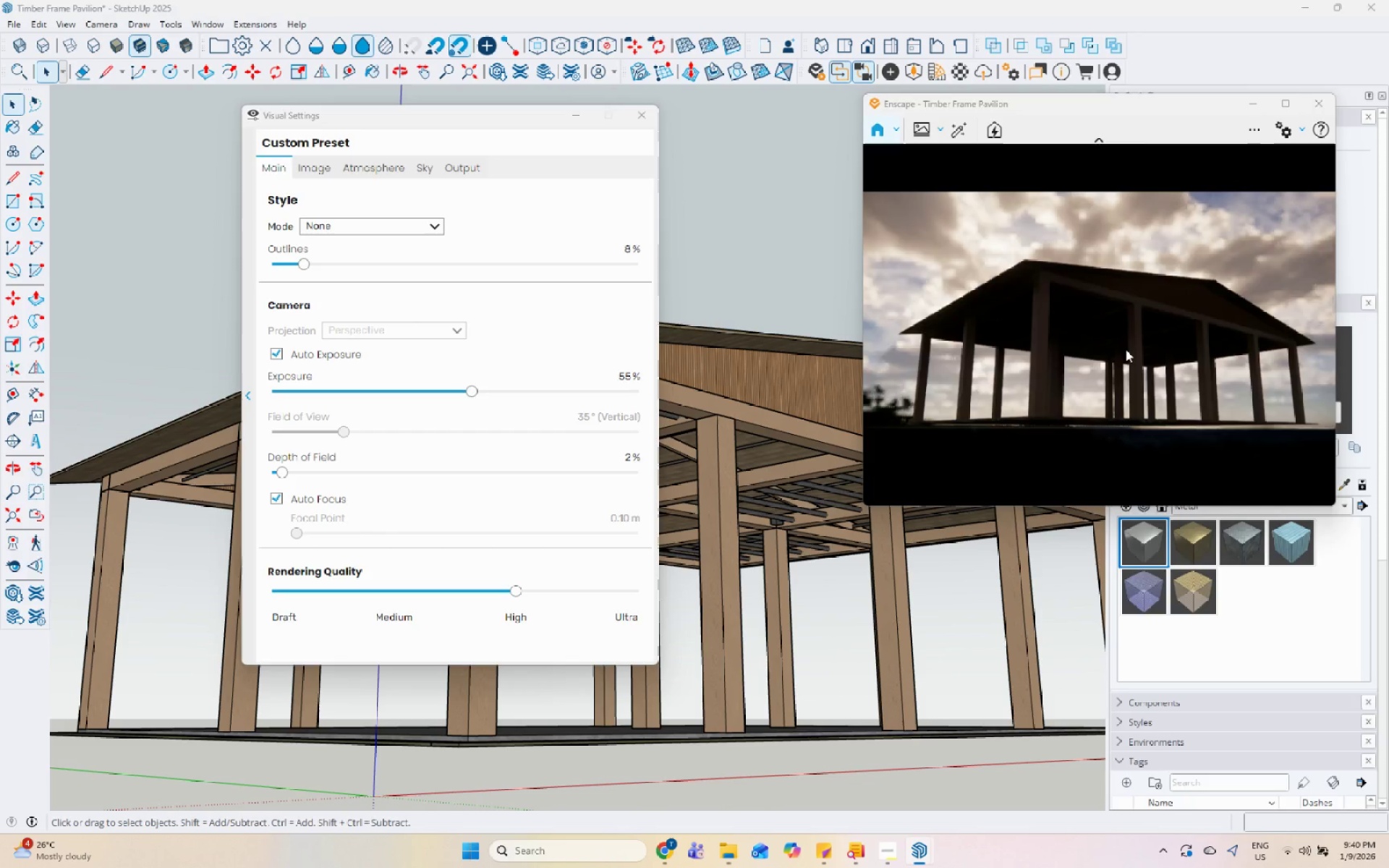 
key(Control+I)
 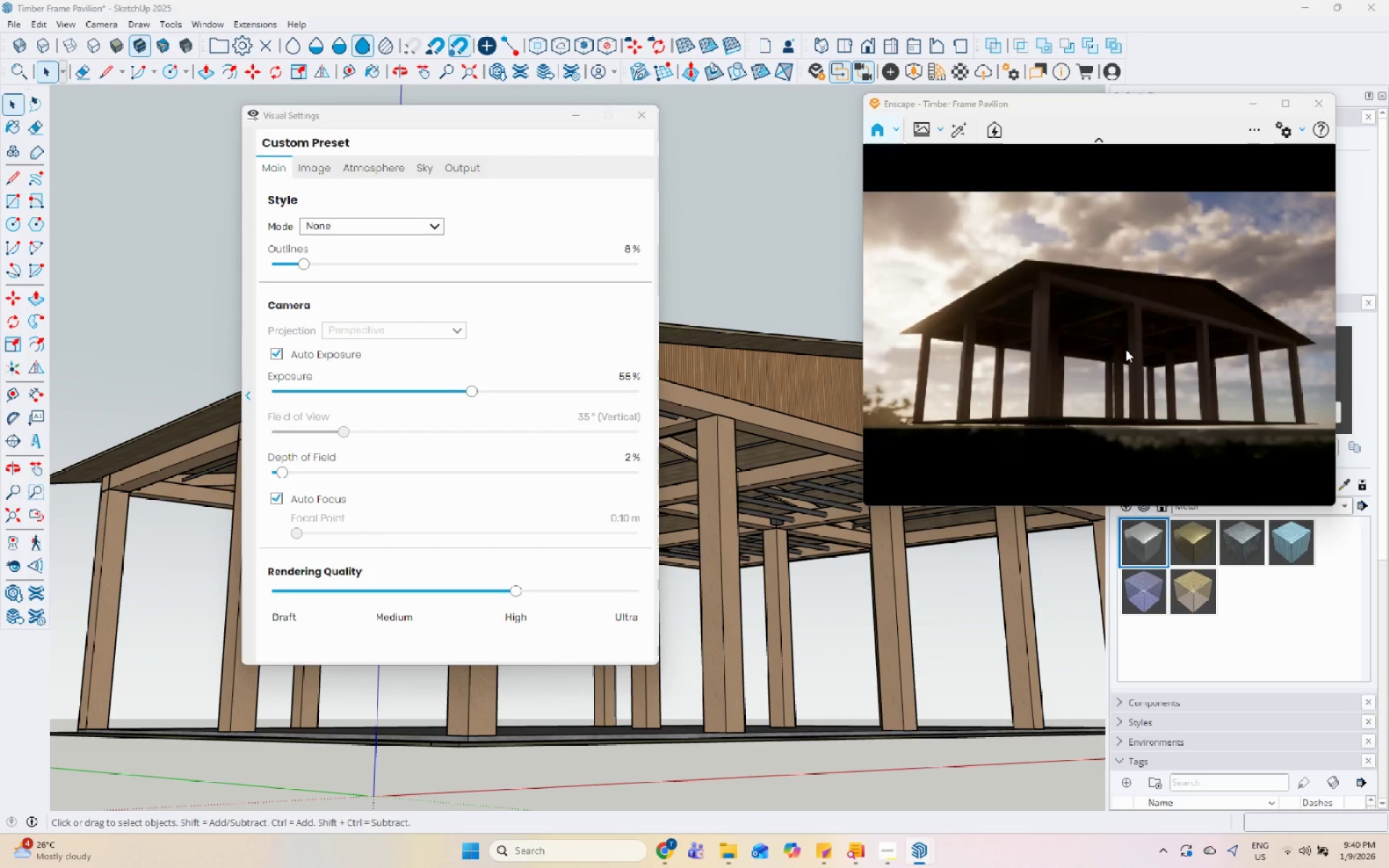 
key(Control+I)
 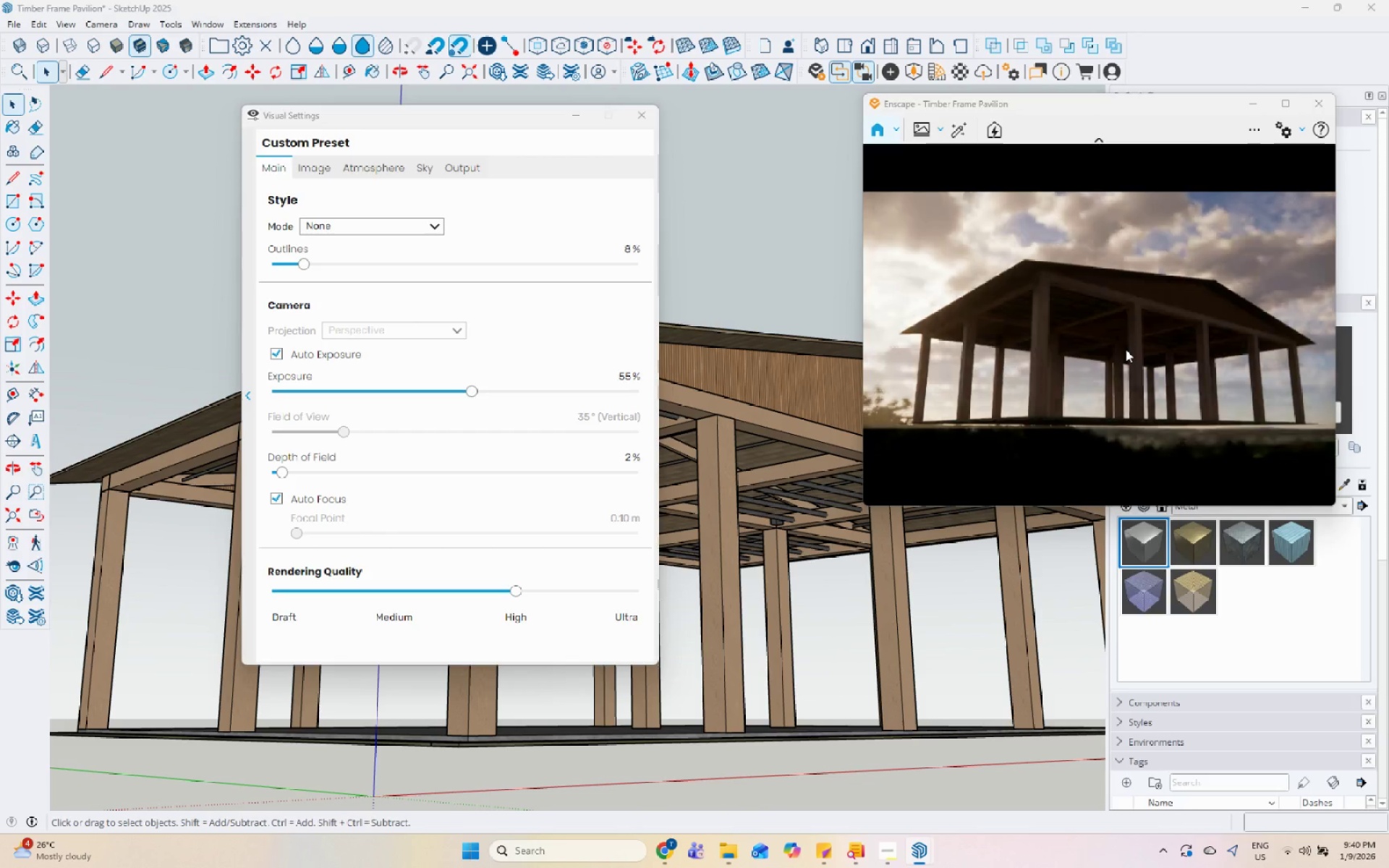 
key(Control+I)
 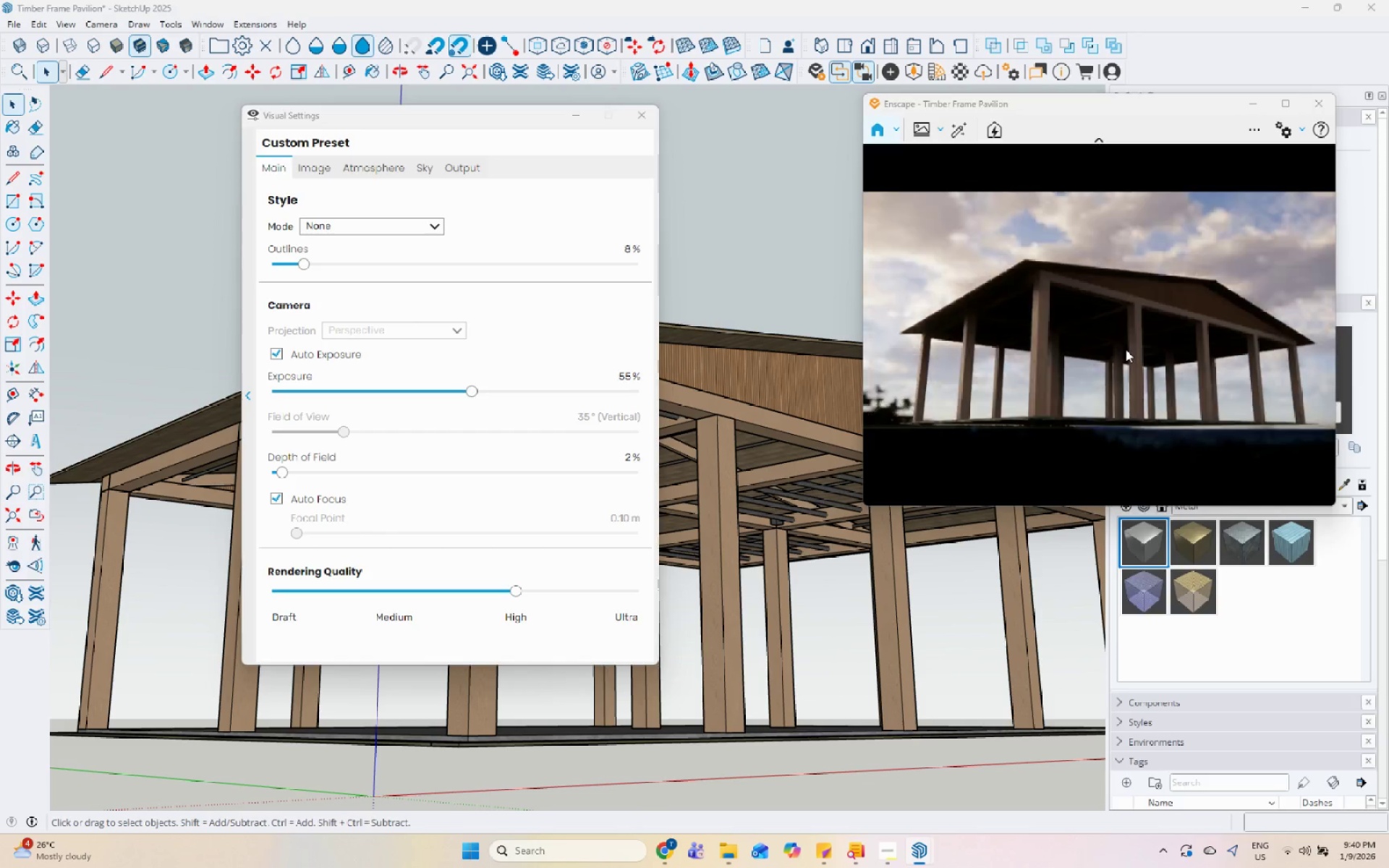 
key(Control+I)
 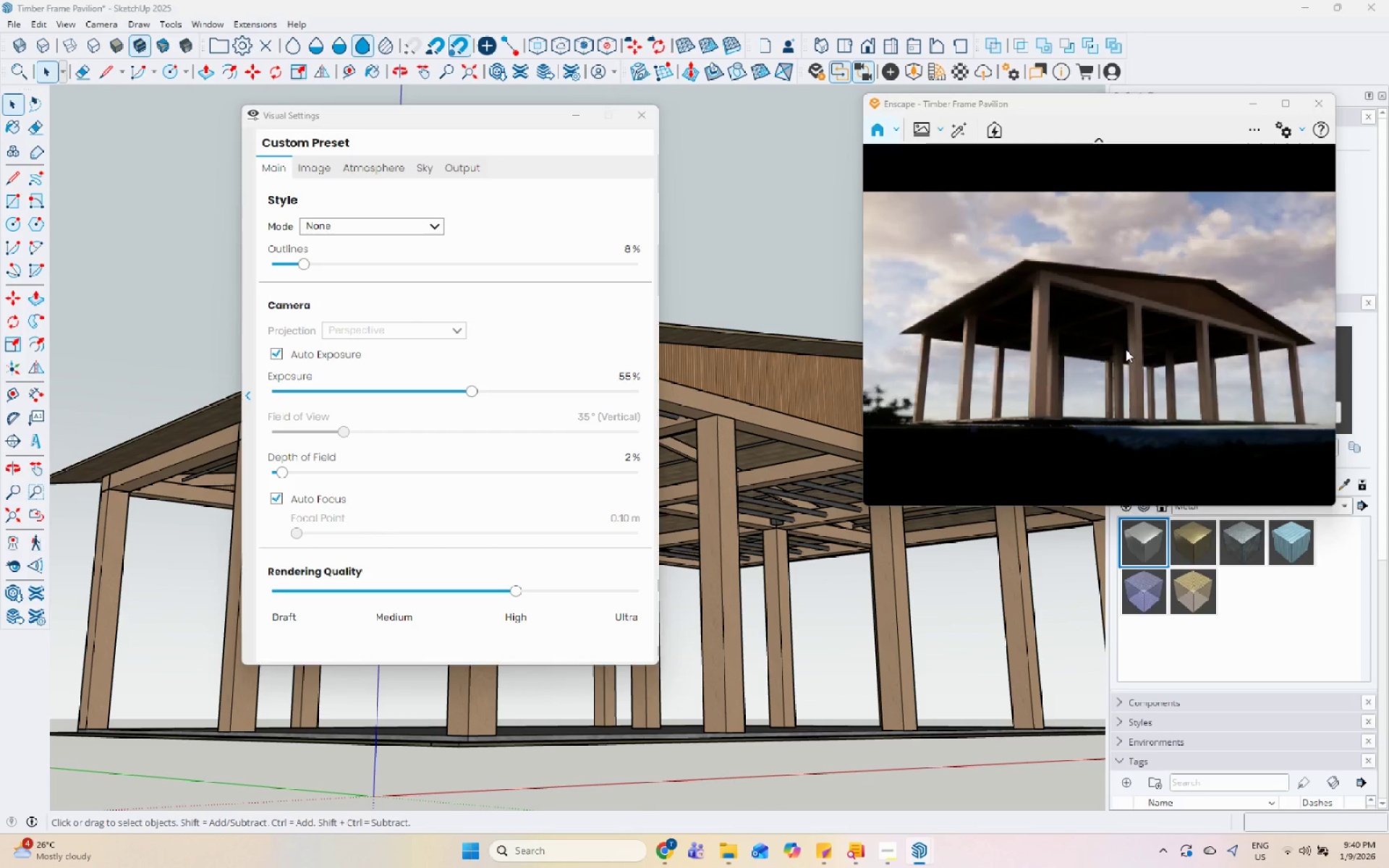 
key(Control+I)
 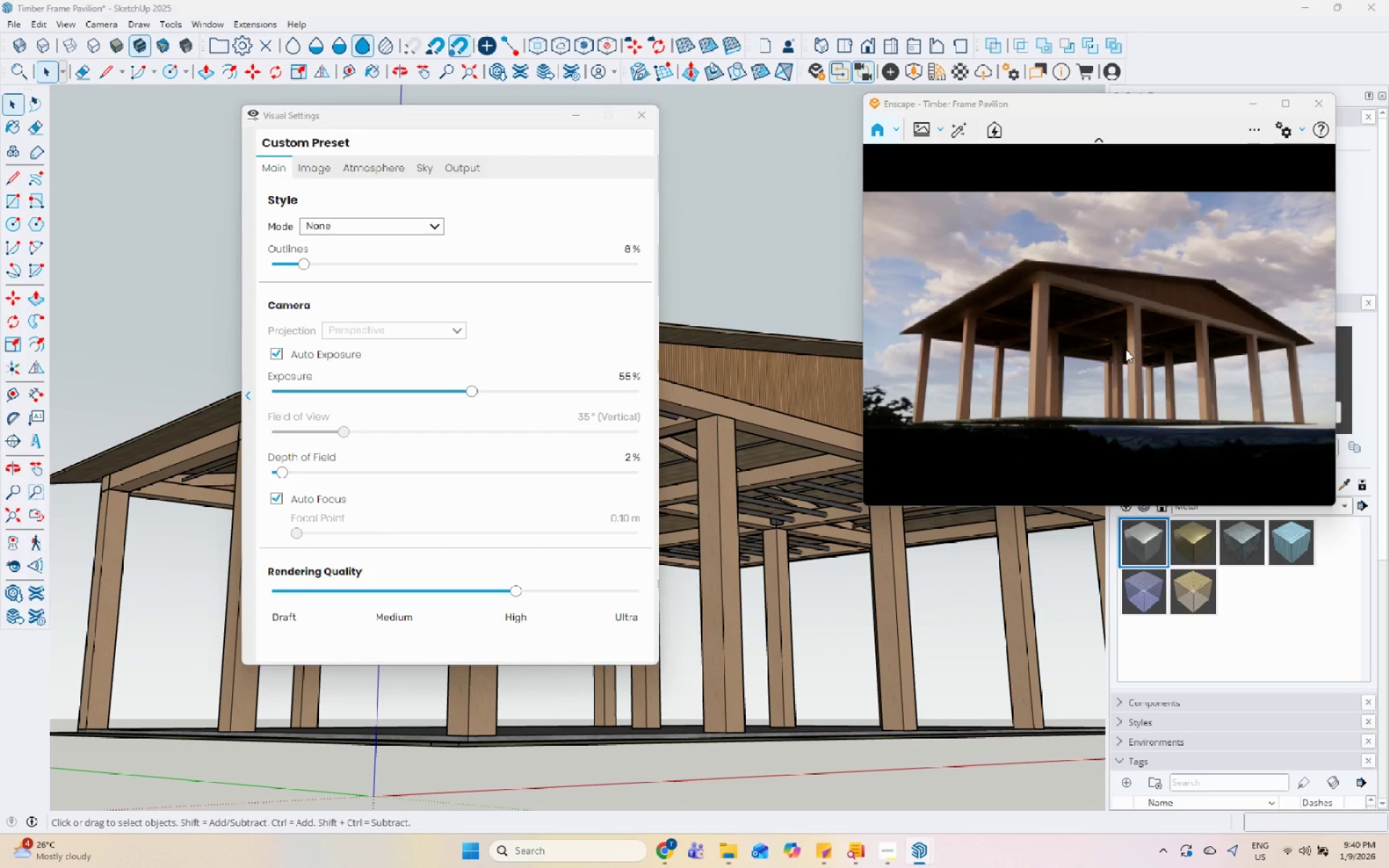 
key(Control+I)
 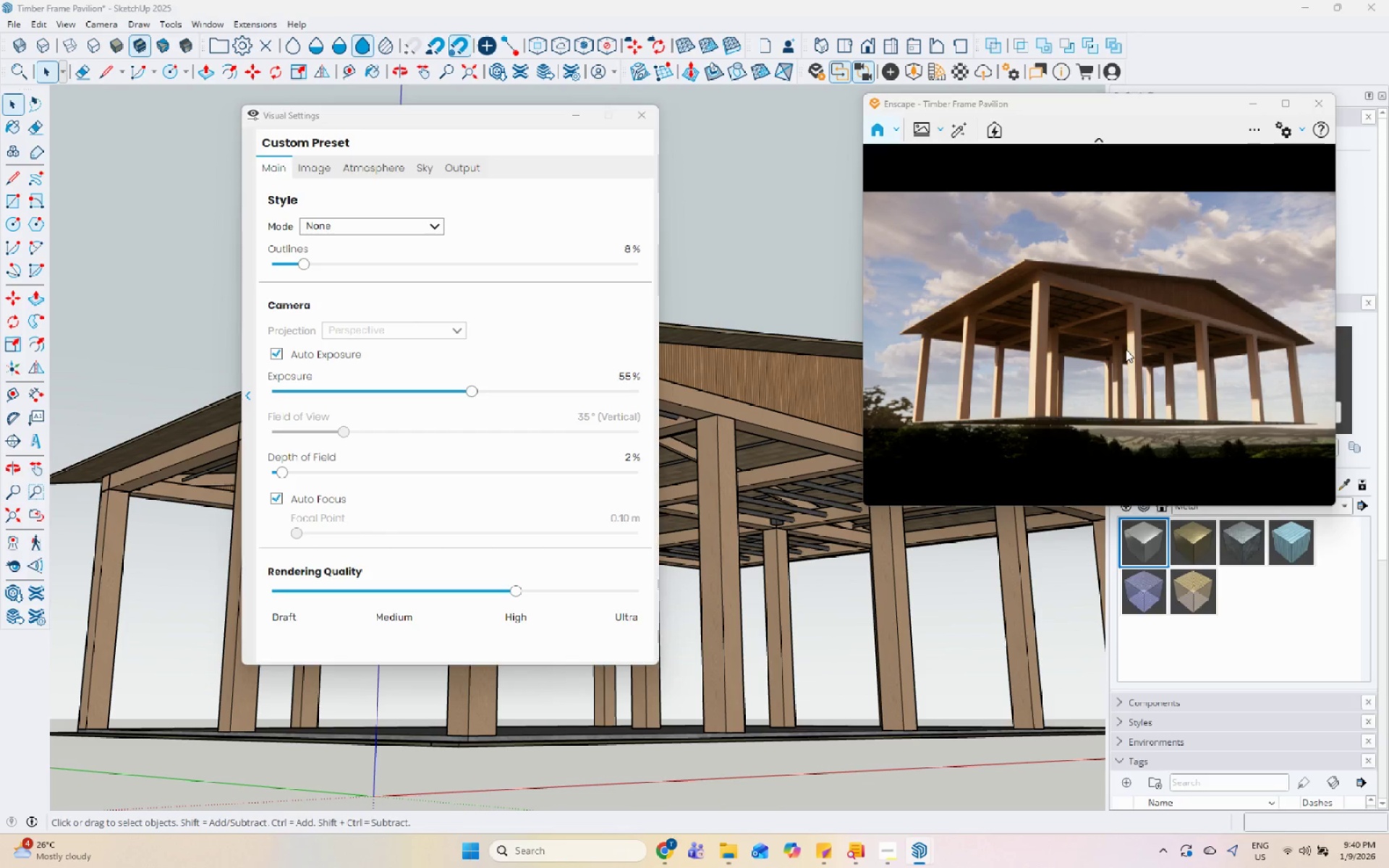 
type(UUUUUUUUUUUUUUUUUIIU)
 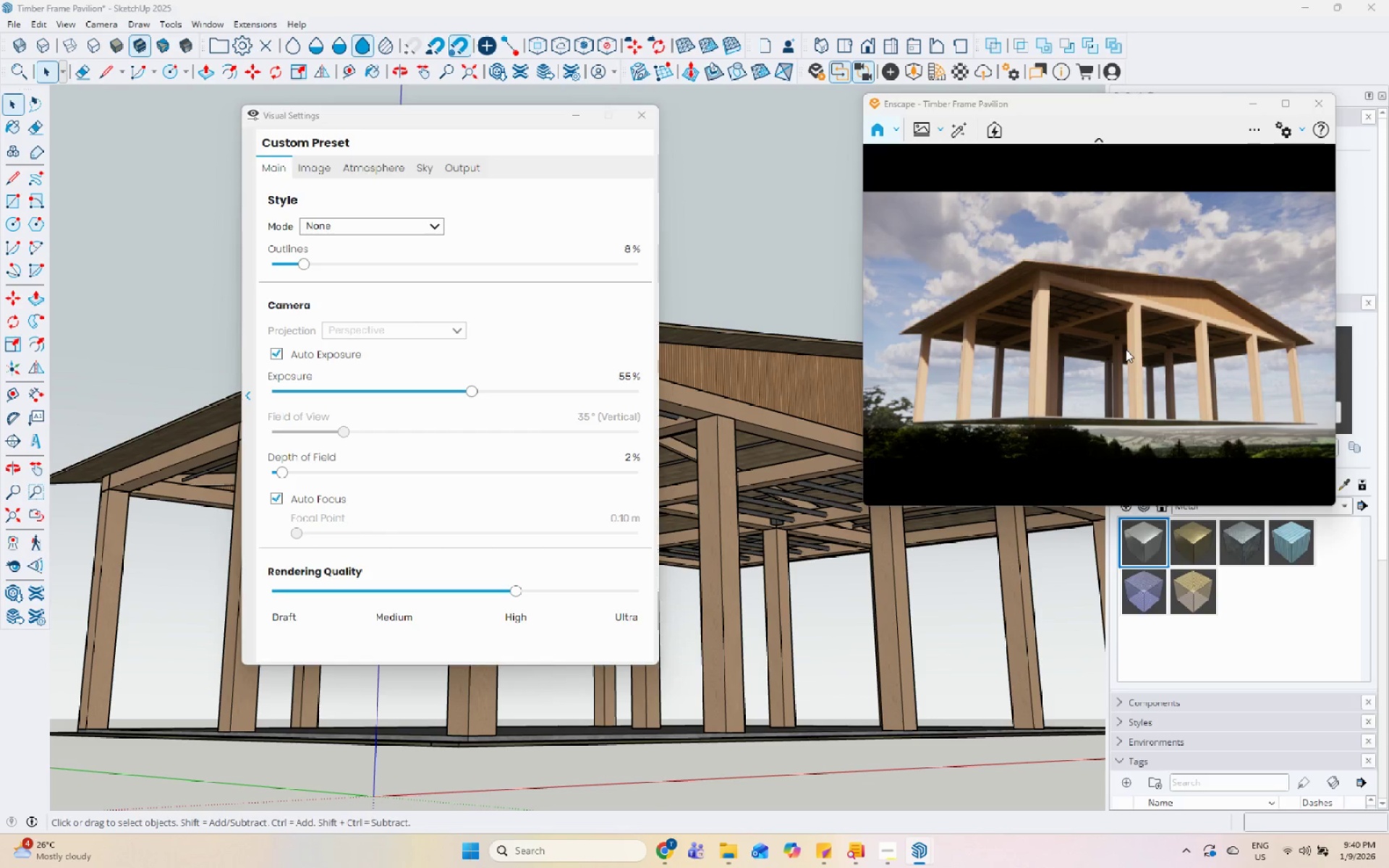 
wait(5.62)
 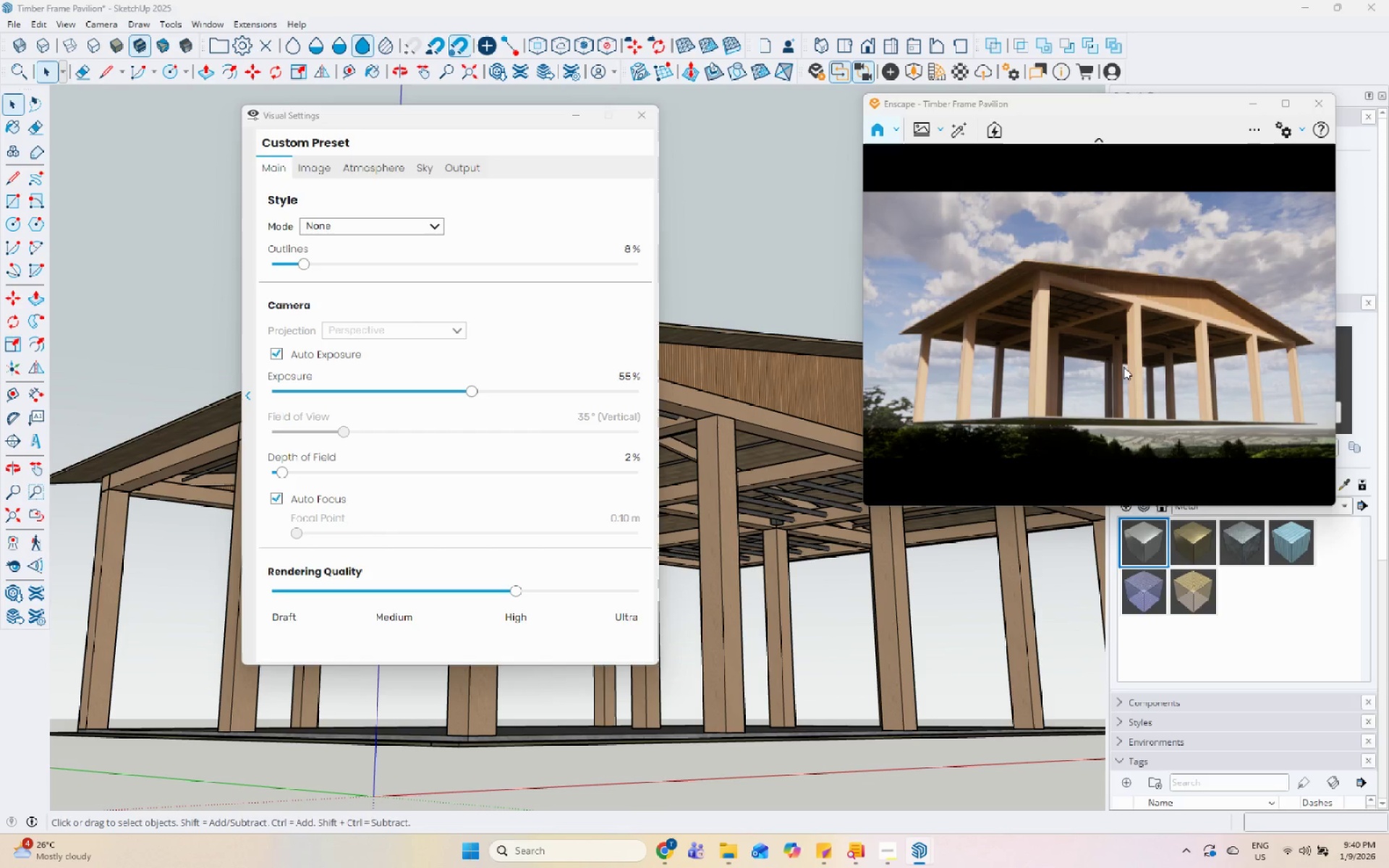 
scroll: coordinate [1089, 394], scroll_direction: up, amount: 1.0
 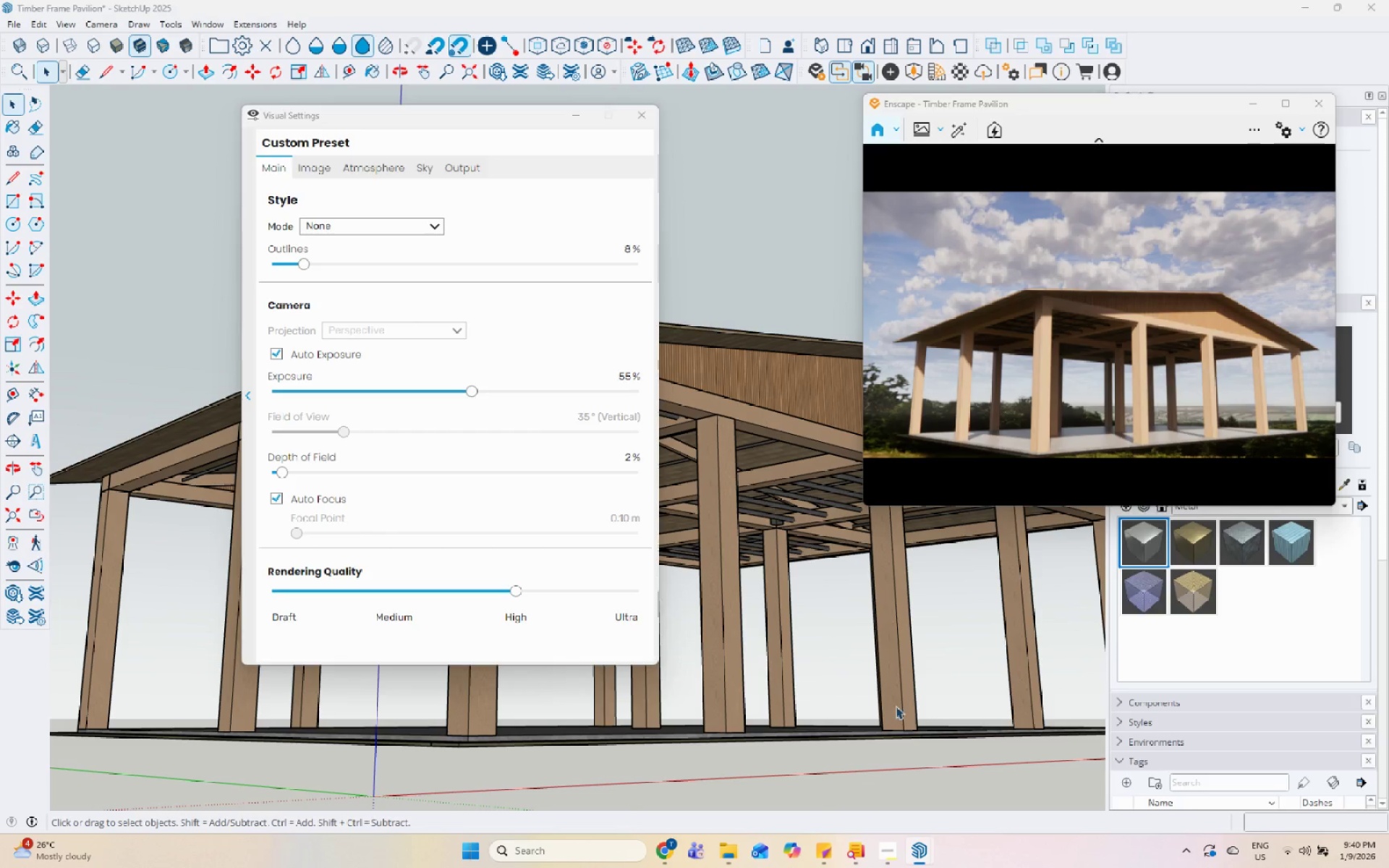 
left_click([881, 843])